 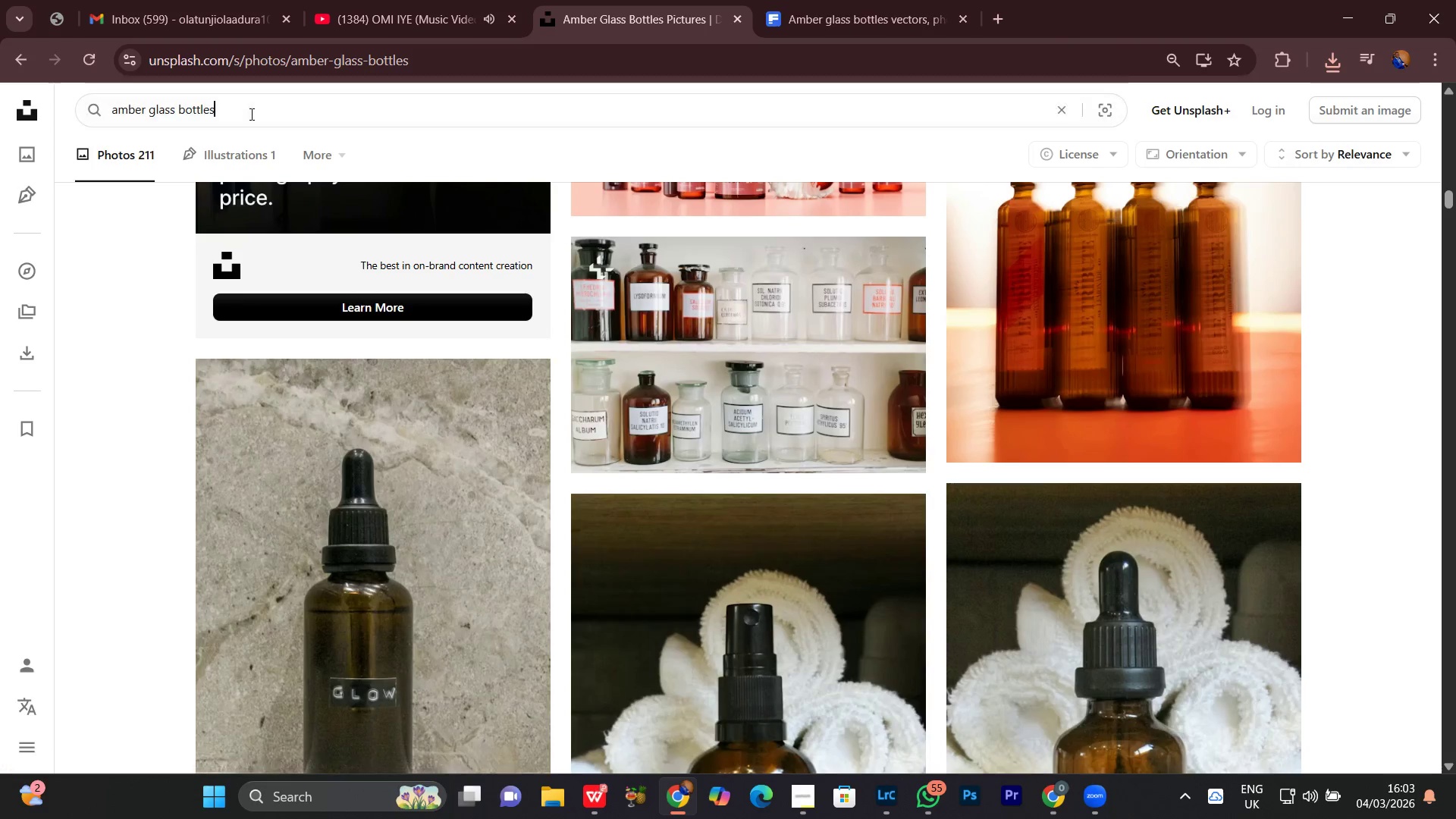 
key(Control+A)
 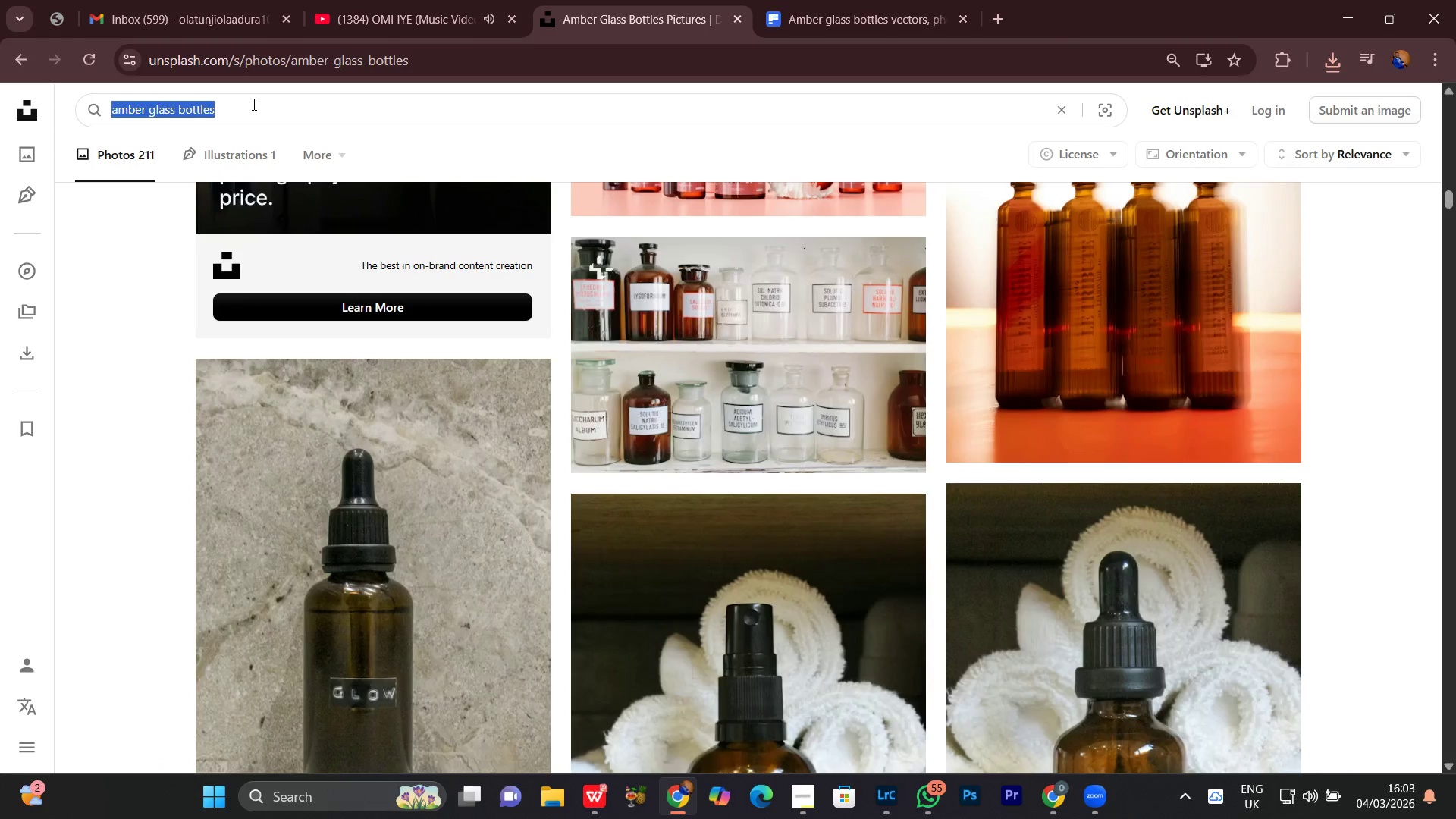 
key(Control+V)
 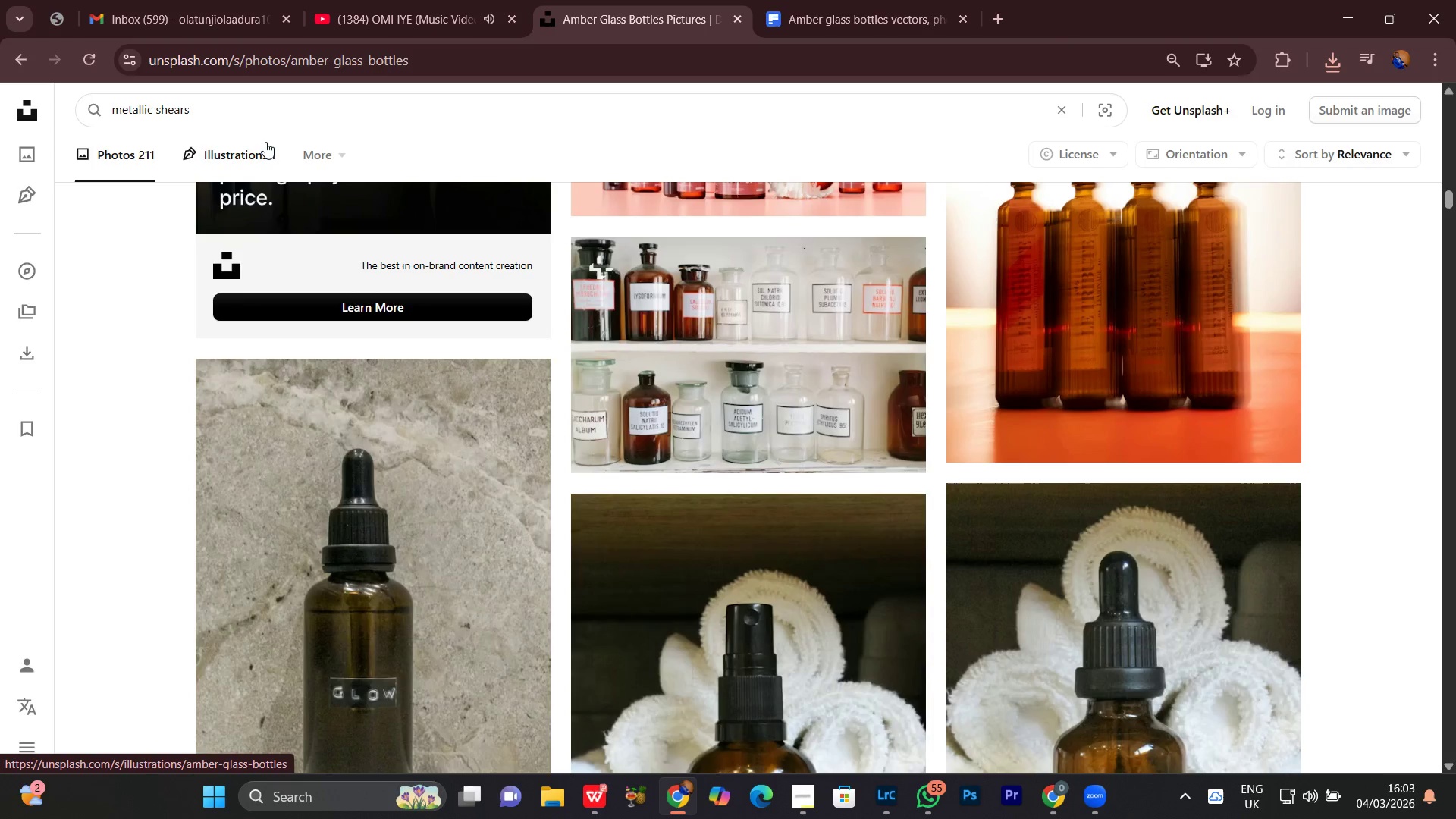 
key(Enter)
 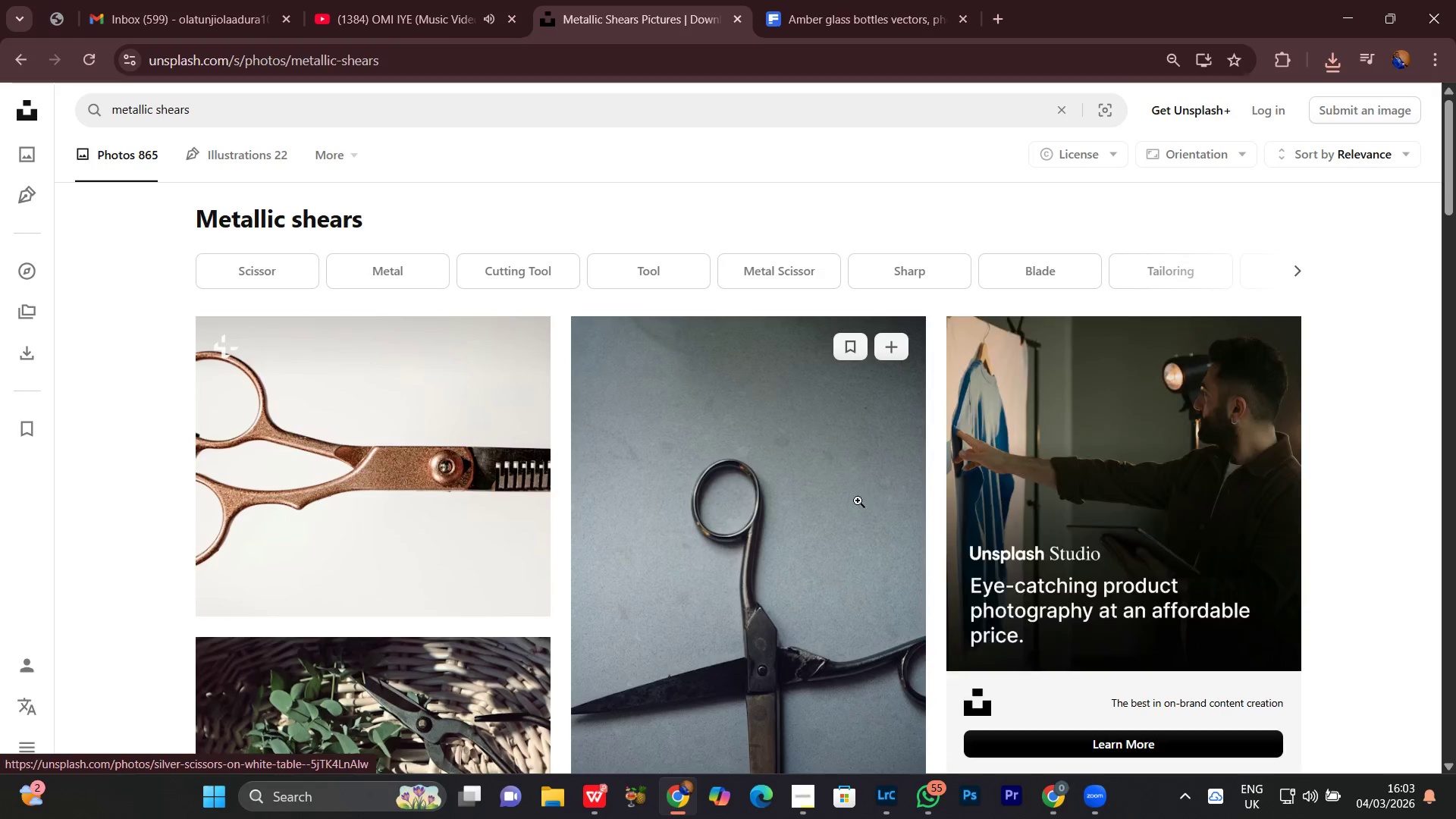 
left_click([436, 0])
 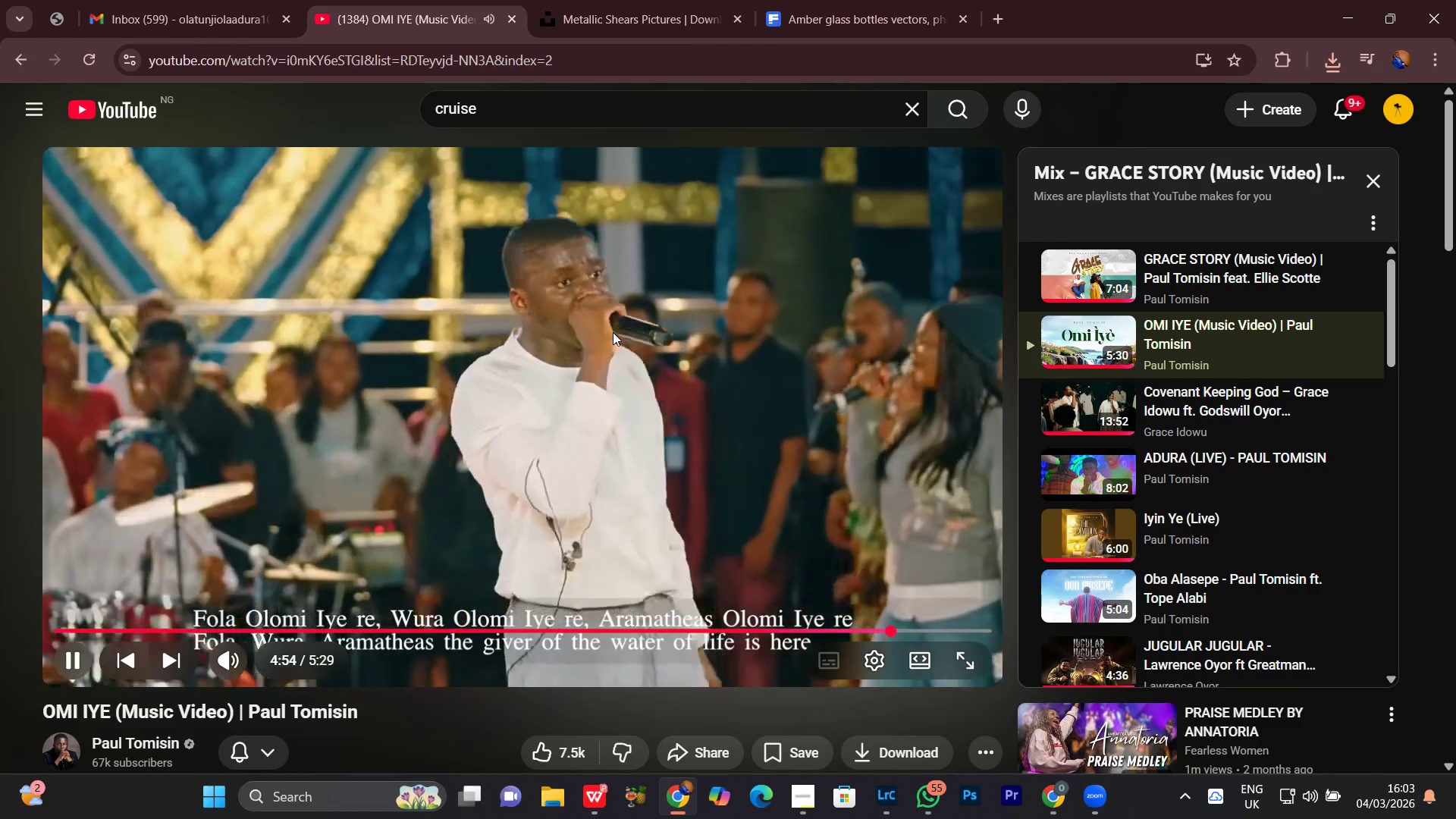 
left_click([610, 332])
 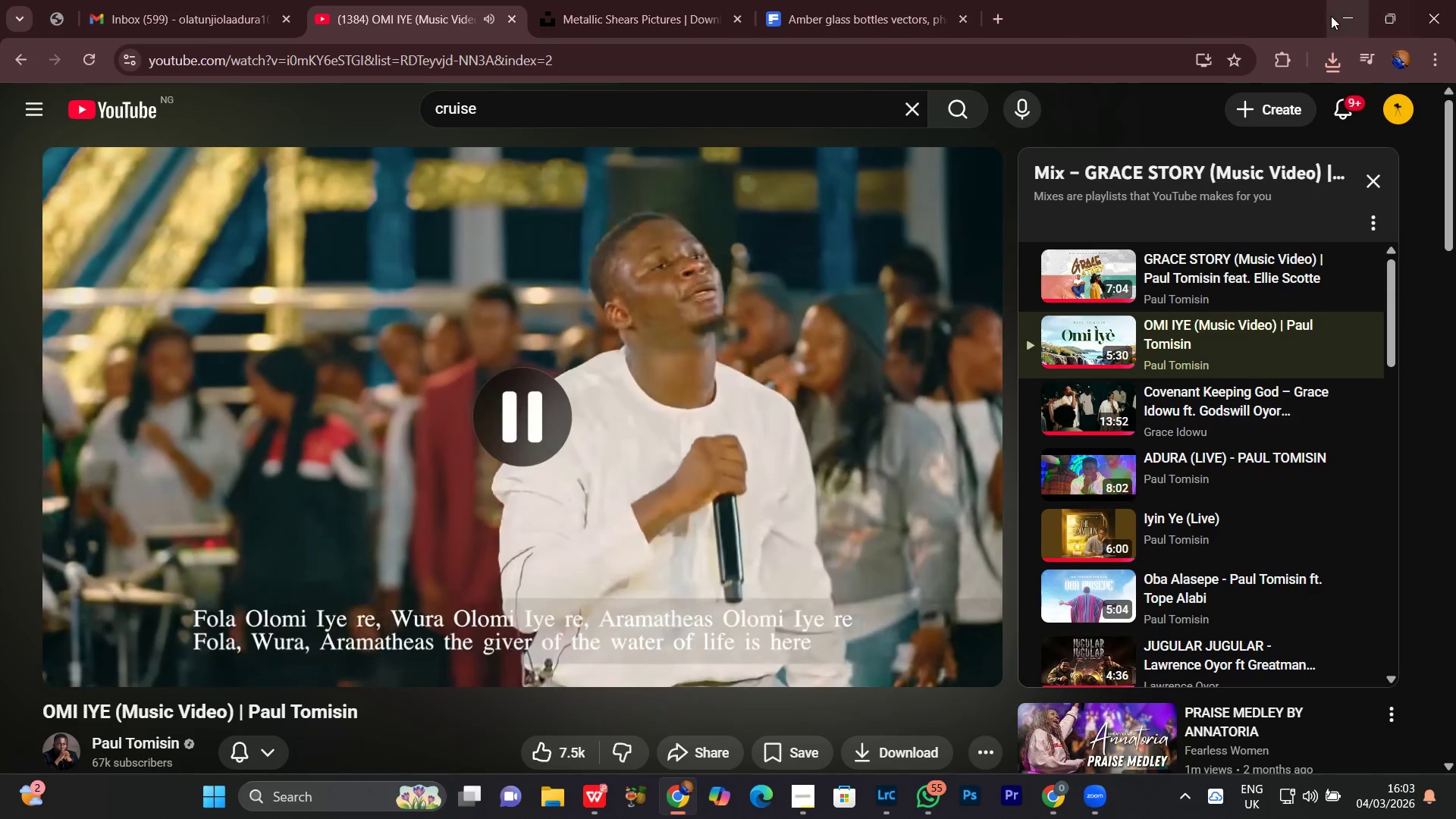 
left_click([1331, 16])
 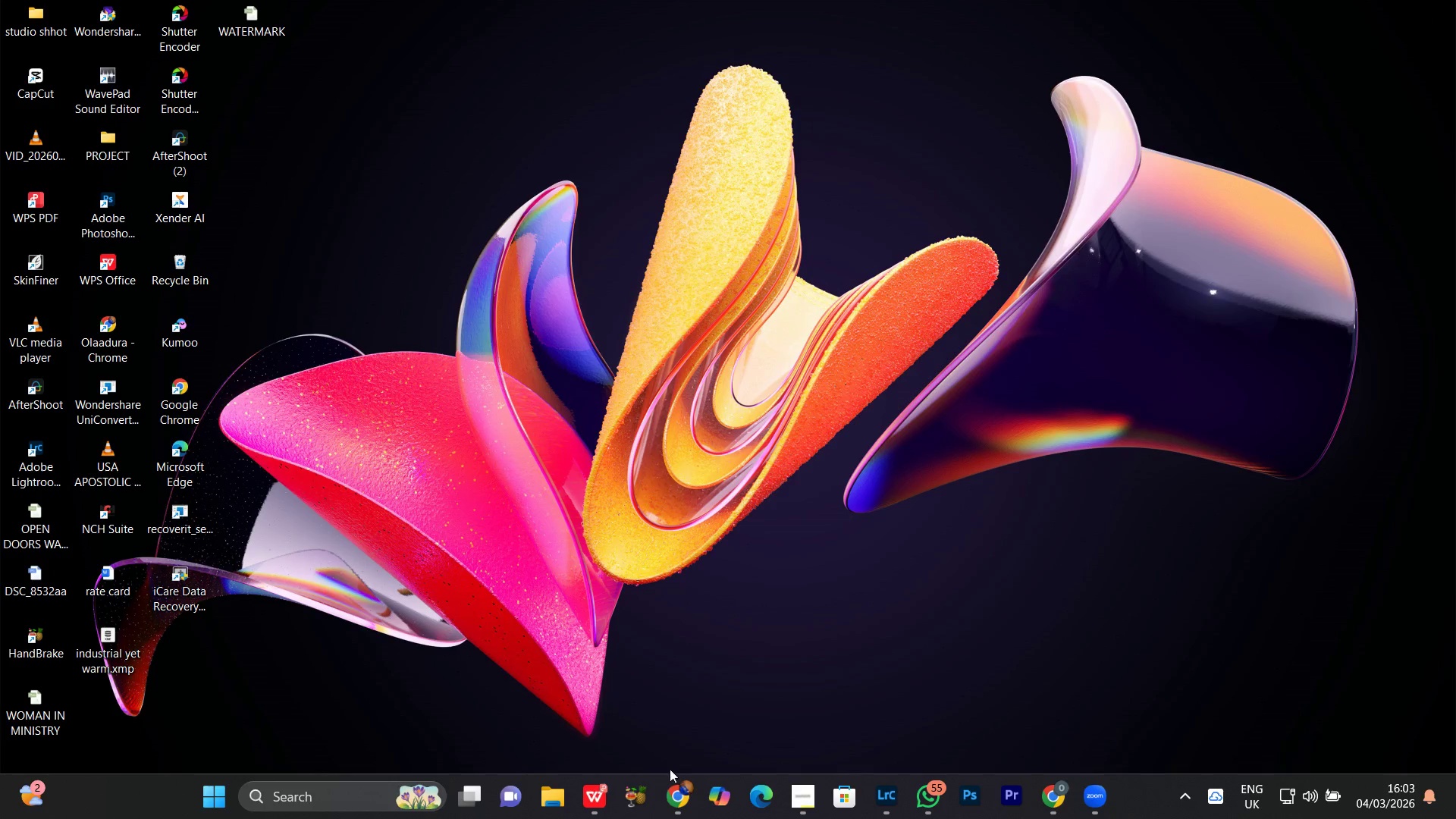 
left_click([679, 810])
 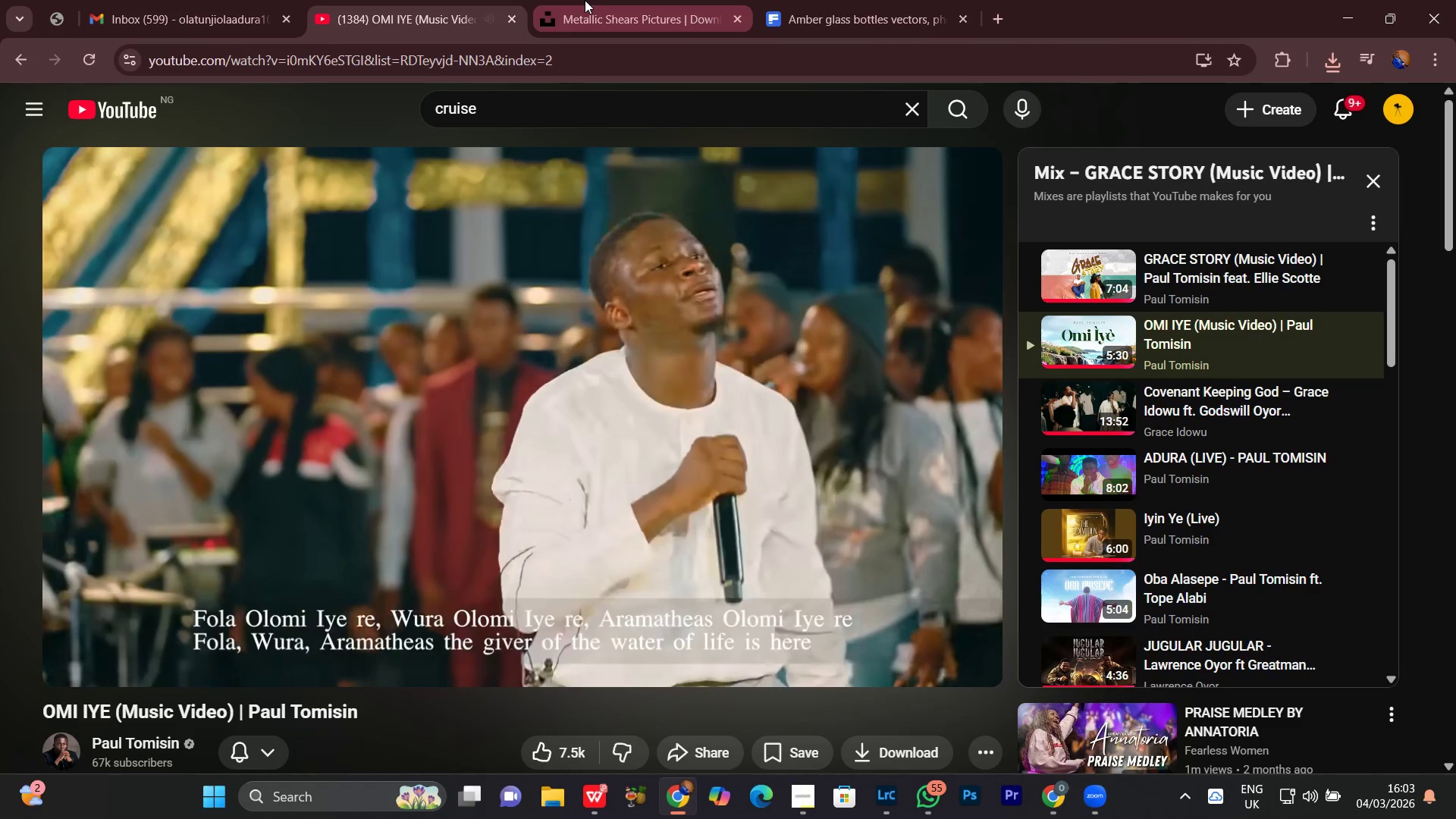 
left_click([585, 0])
 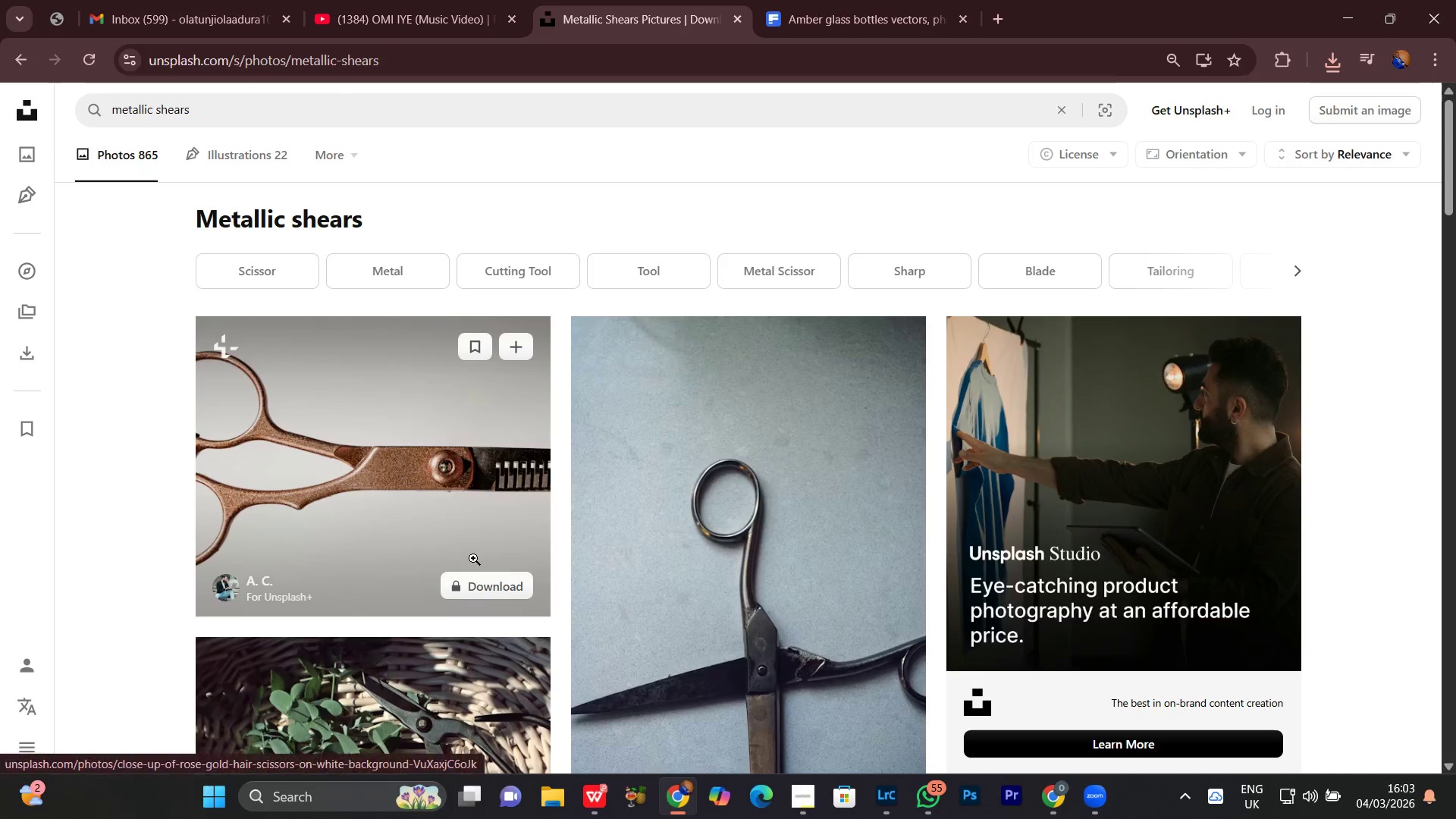 
scroll: coordinate [558, 640], scroll_direction: down, amount: 10.0
 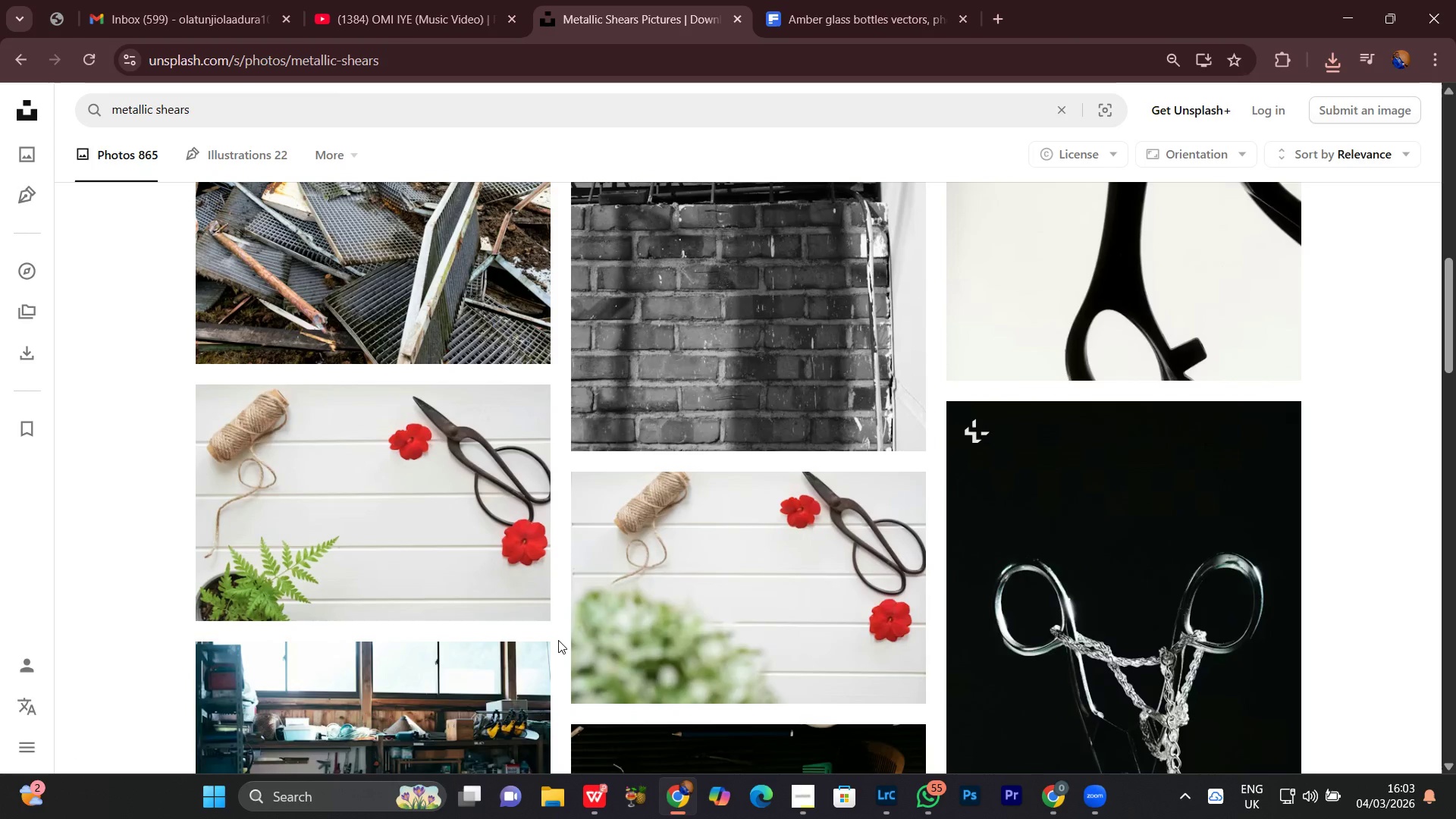 
wait(5.29)
 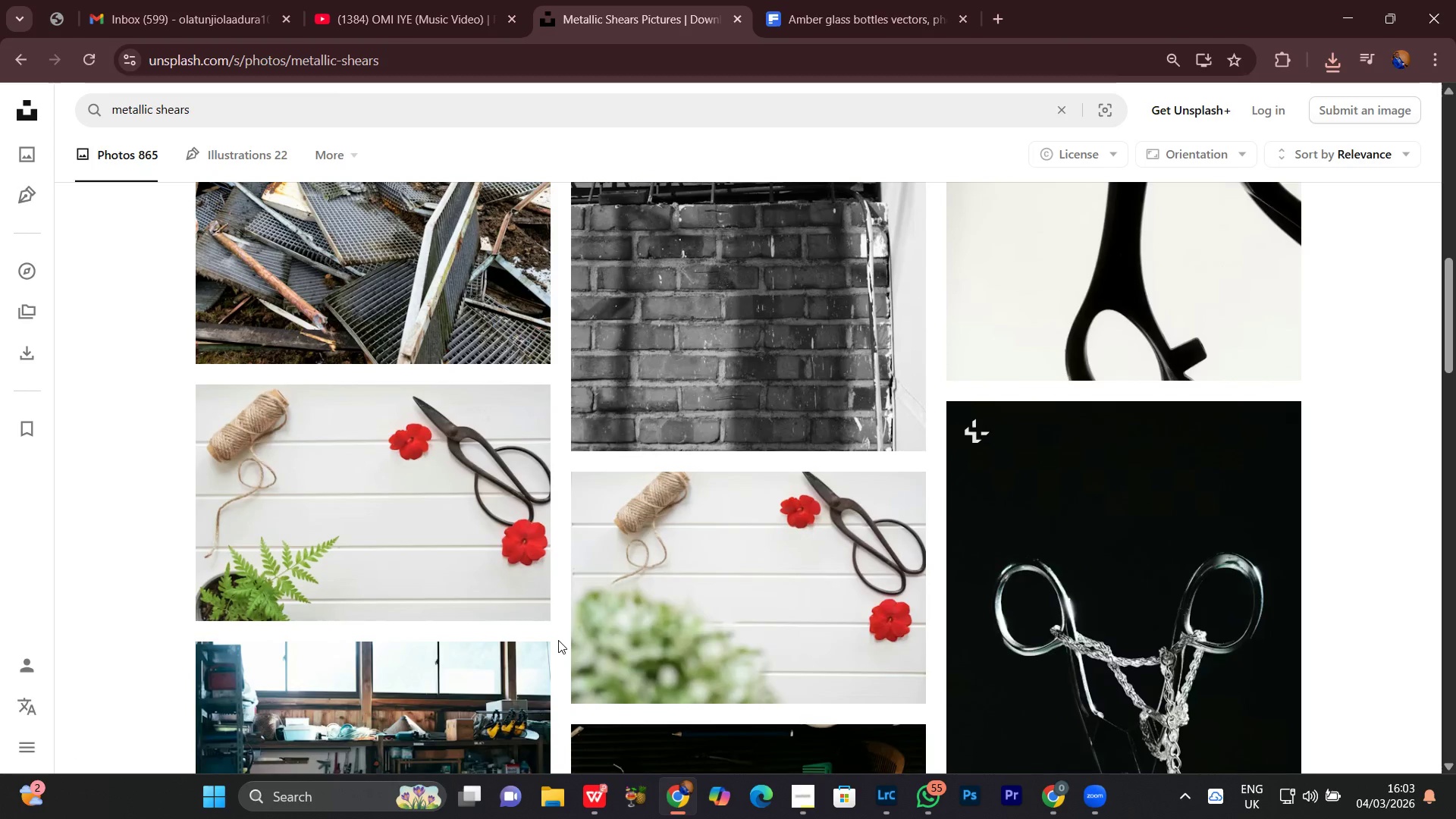 
scroll: coordinate [1452, 538], scroll_direction: down, amount: 9.0
 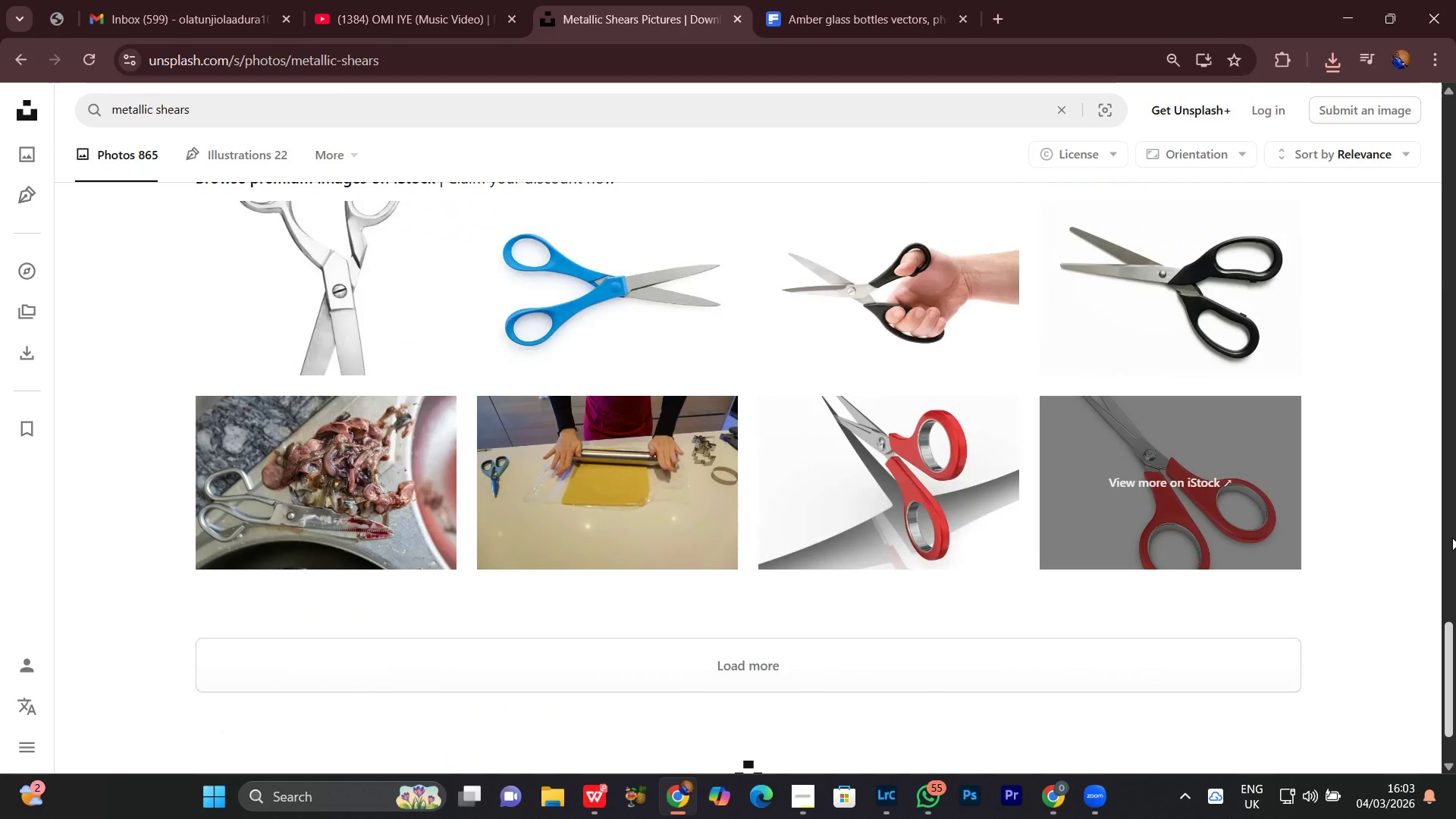 
scroll: coordinate [1452, 538], scroll_direction: up, amount: 3.0
 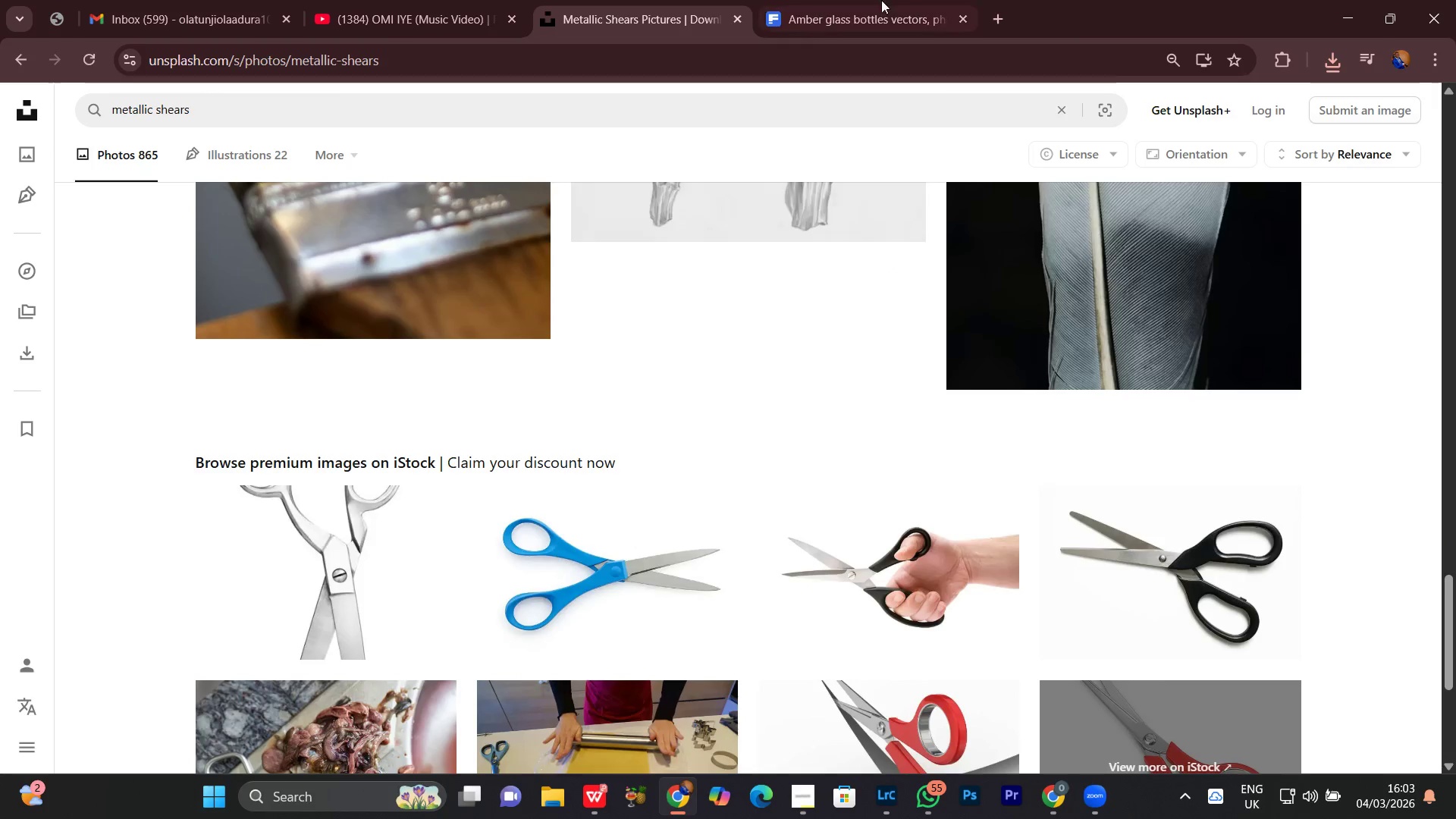 
left_click([874, 0])
 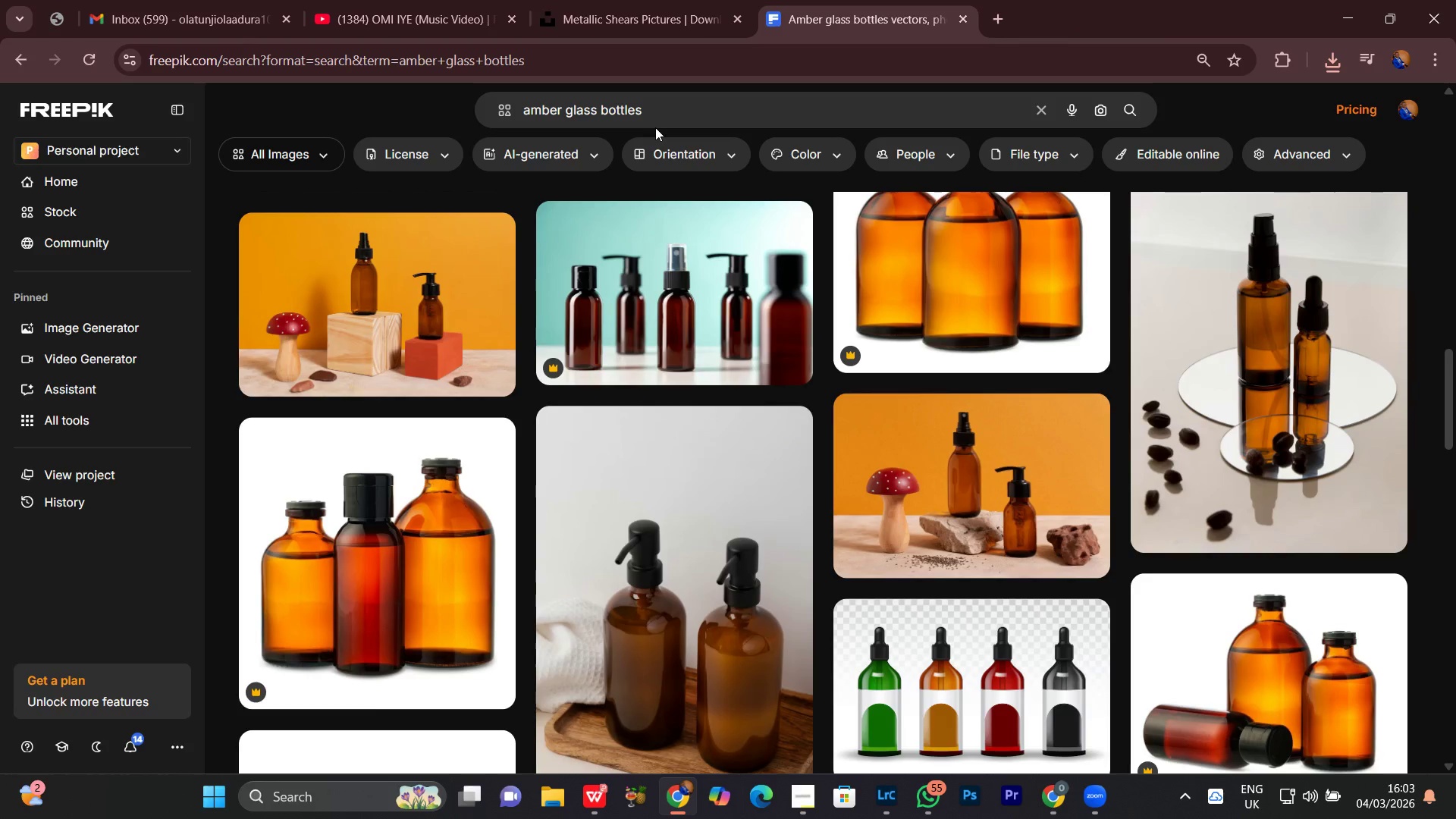 
left_click([656, 127])
 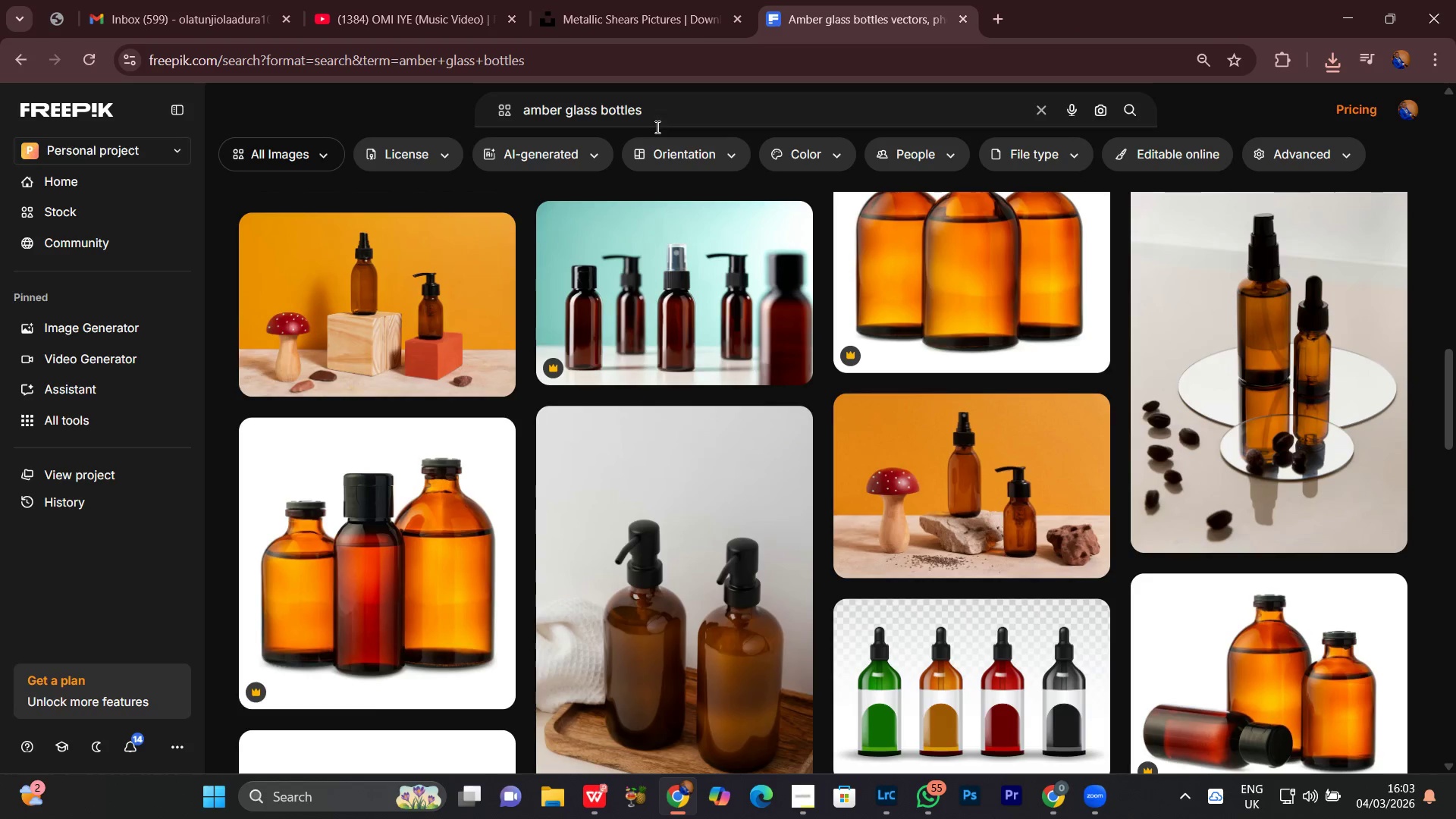 
key(Control+ControlLeft)
 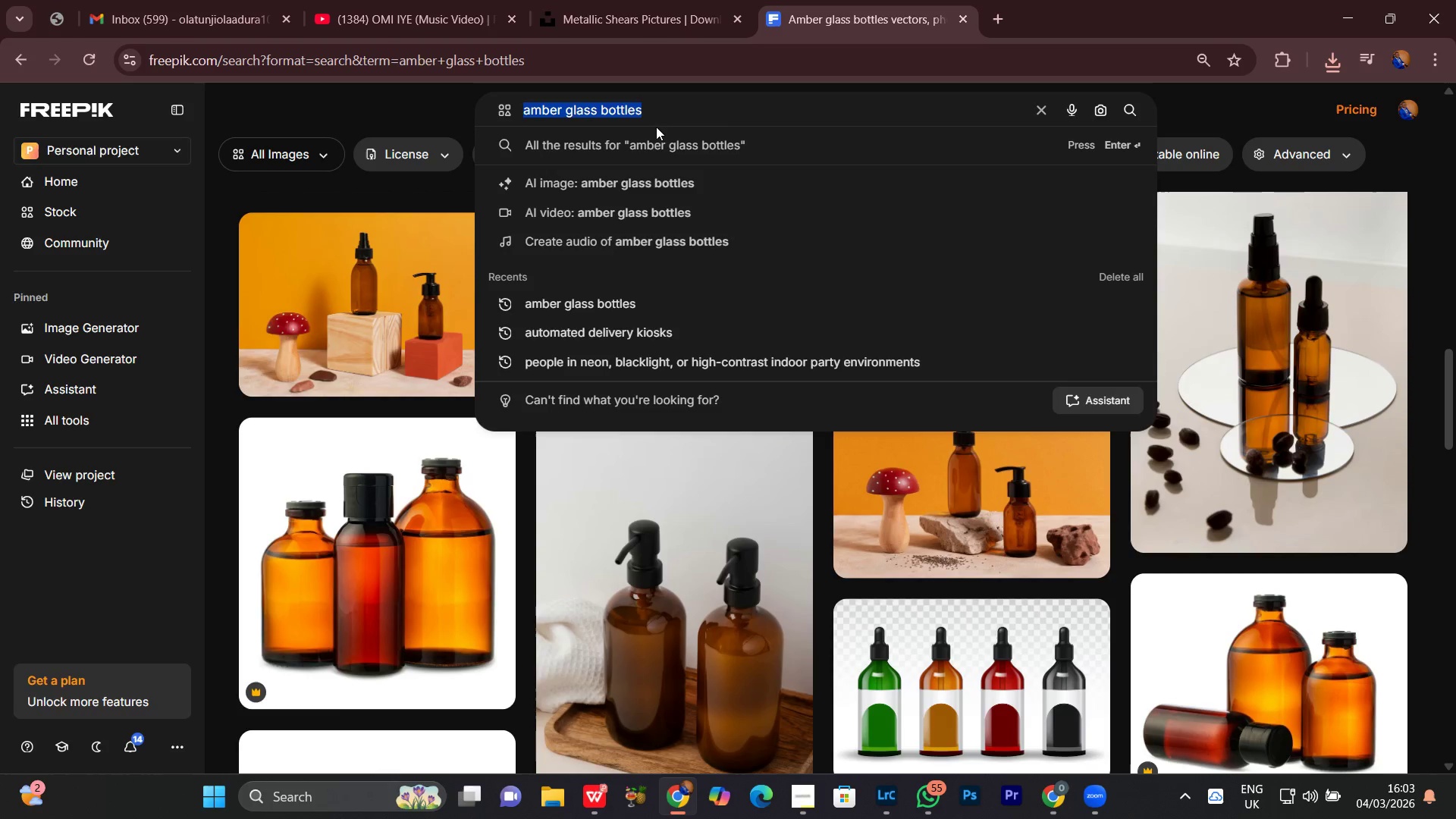 
key(Control+A)
 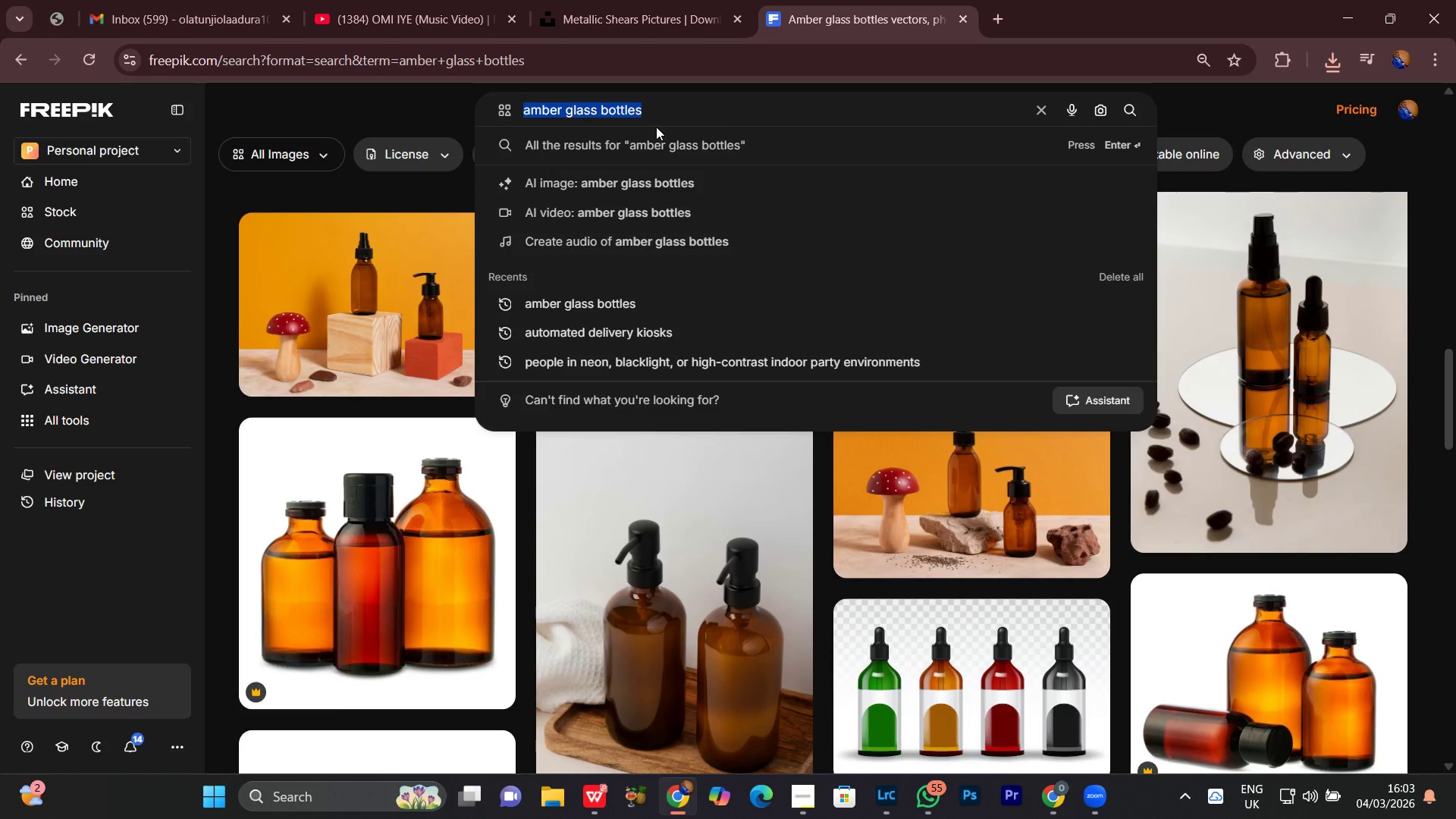 
key(Control+ControlLeft)
 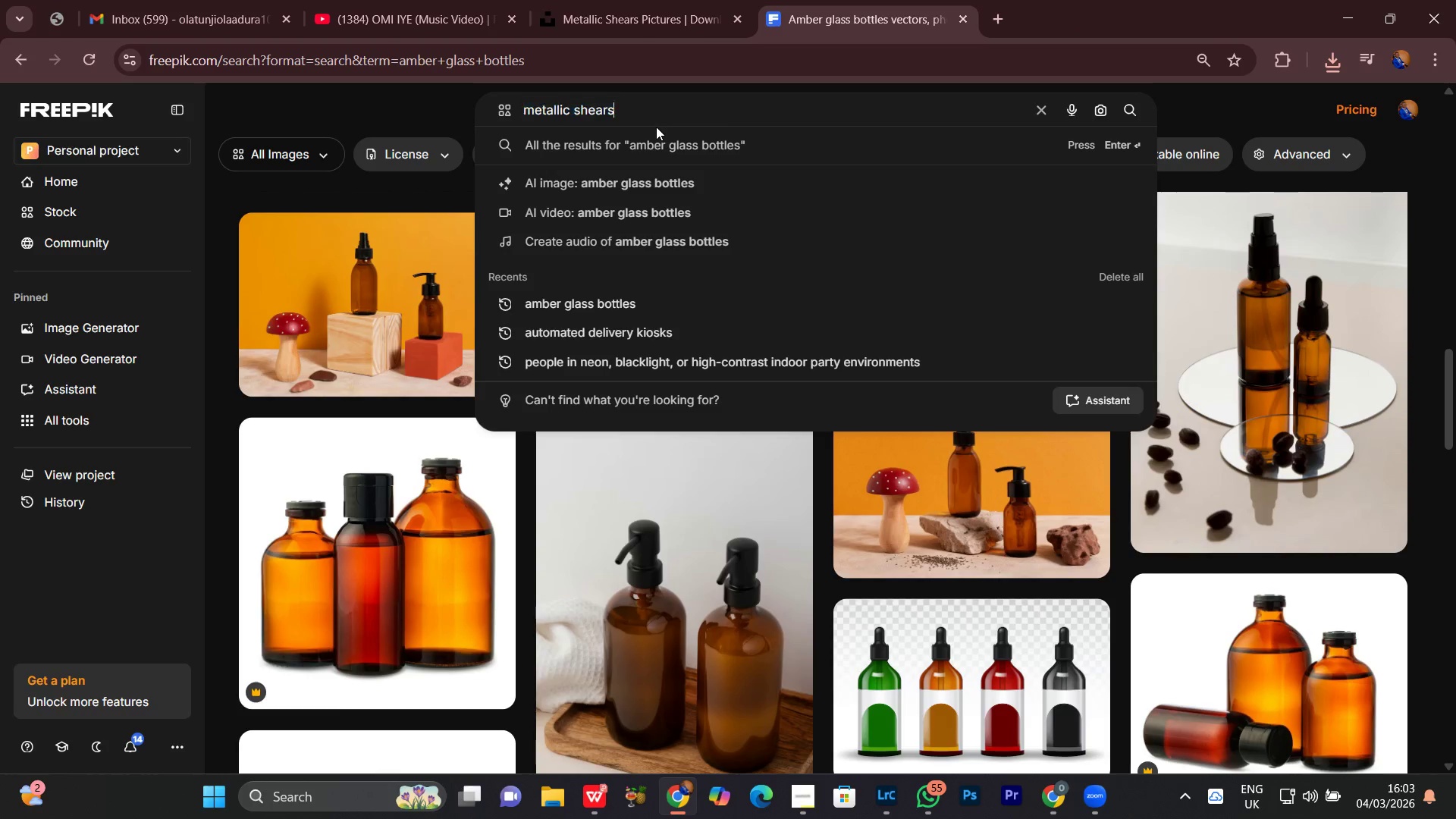 
key(Control+V)
 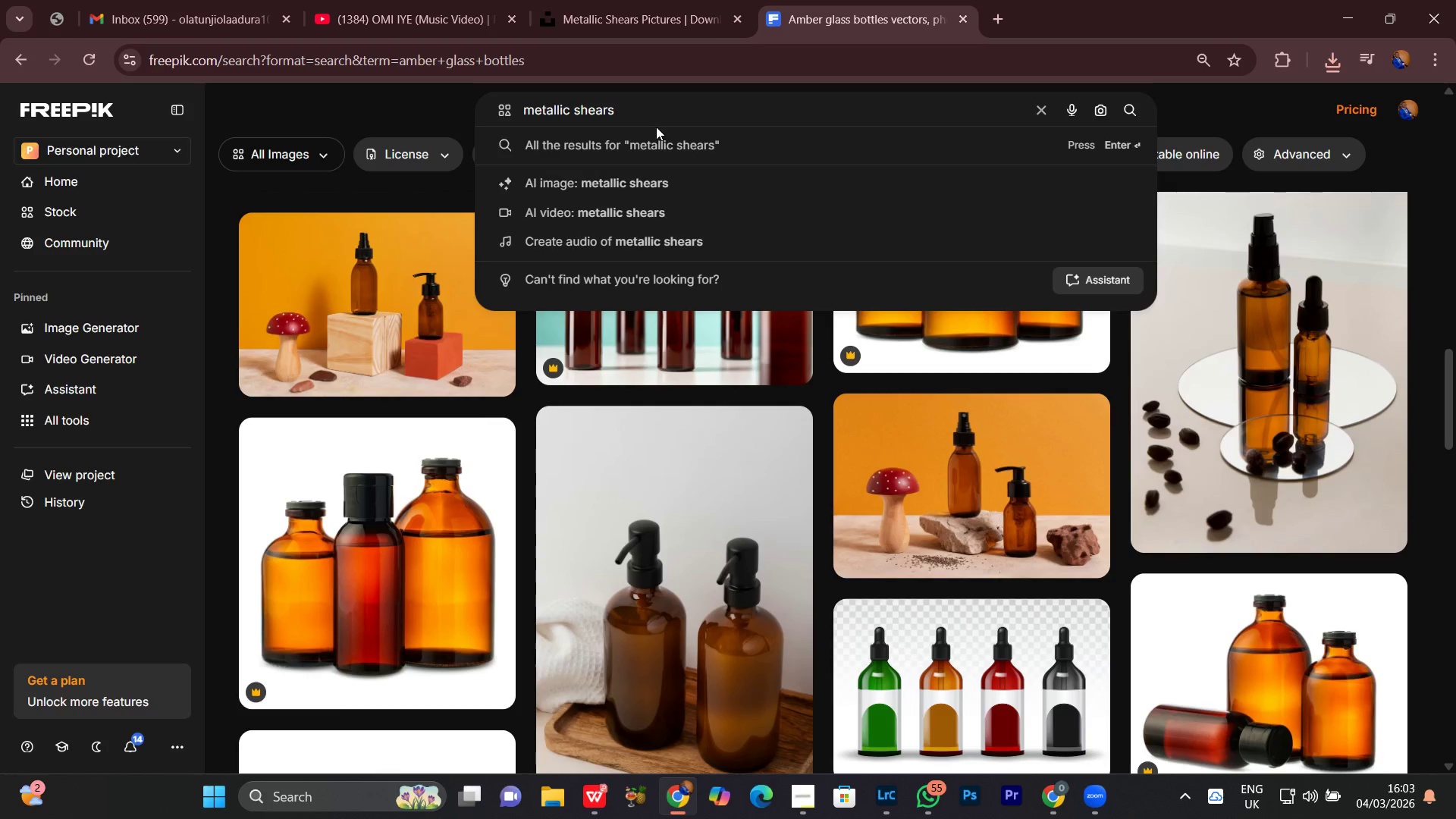 
key(Enter)
 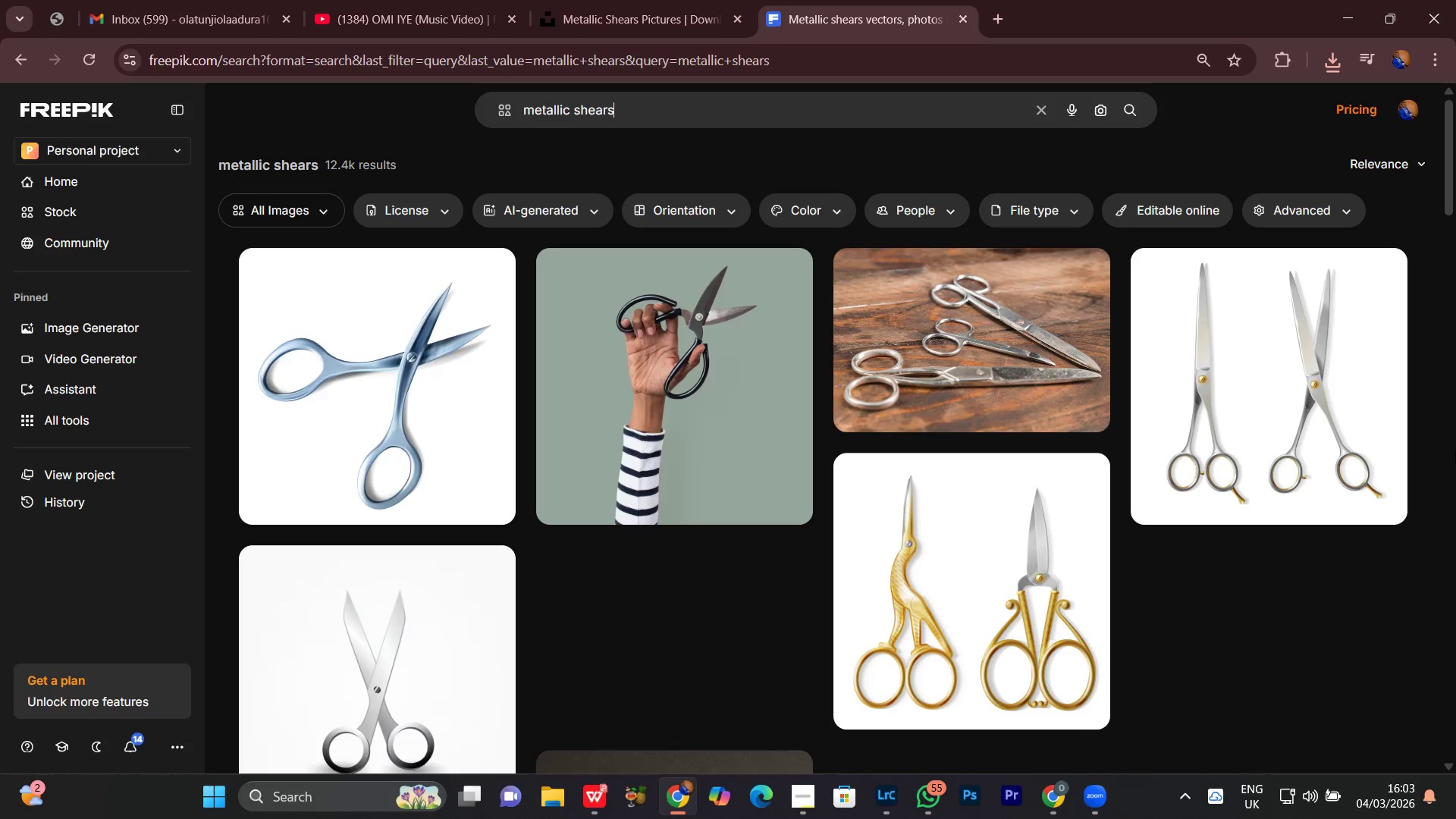 
scroll: coordinate [1455, 450], scroll_direction: down, amount: 4.0
 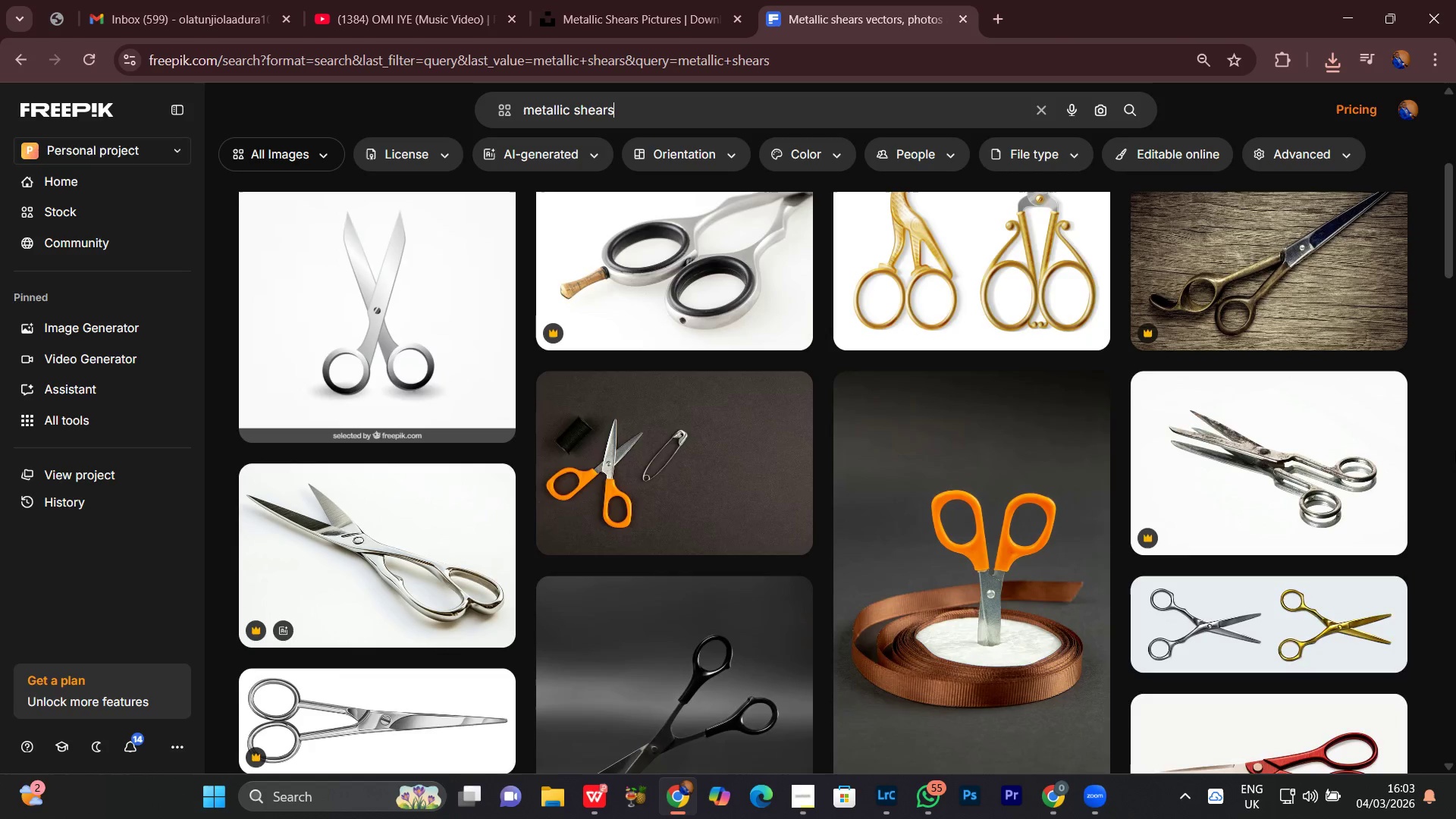 
scroll: coordinate [1455, 450], scroll_direction: up, amount: 5.0
 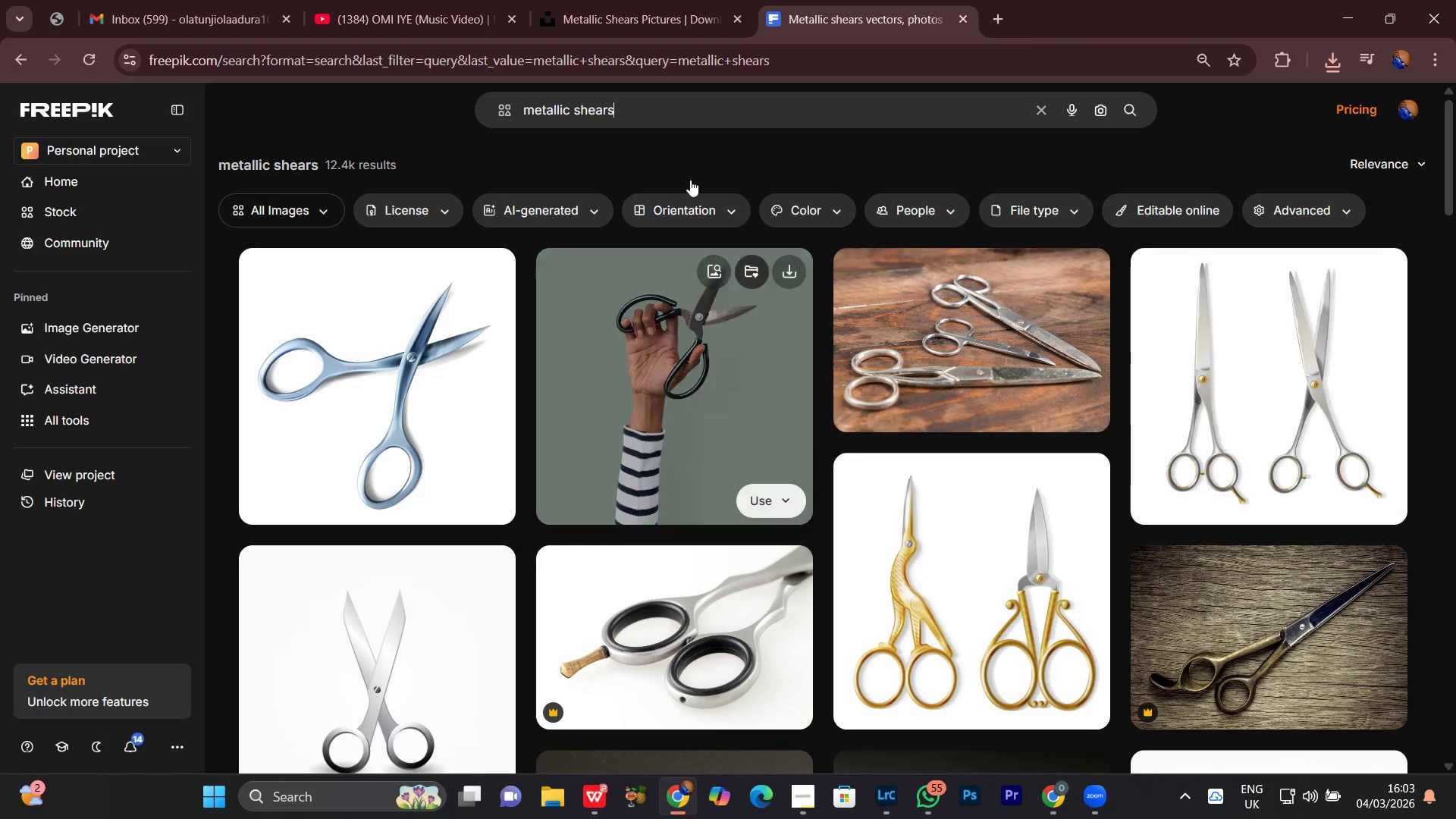 
left_click([647, 0])
 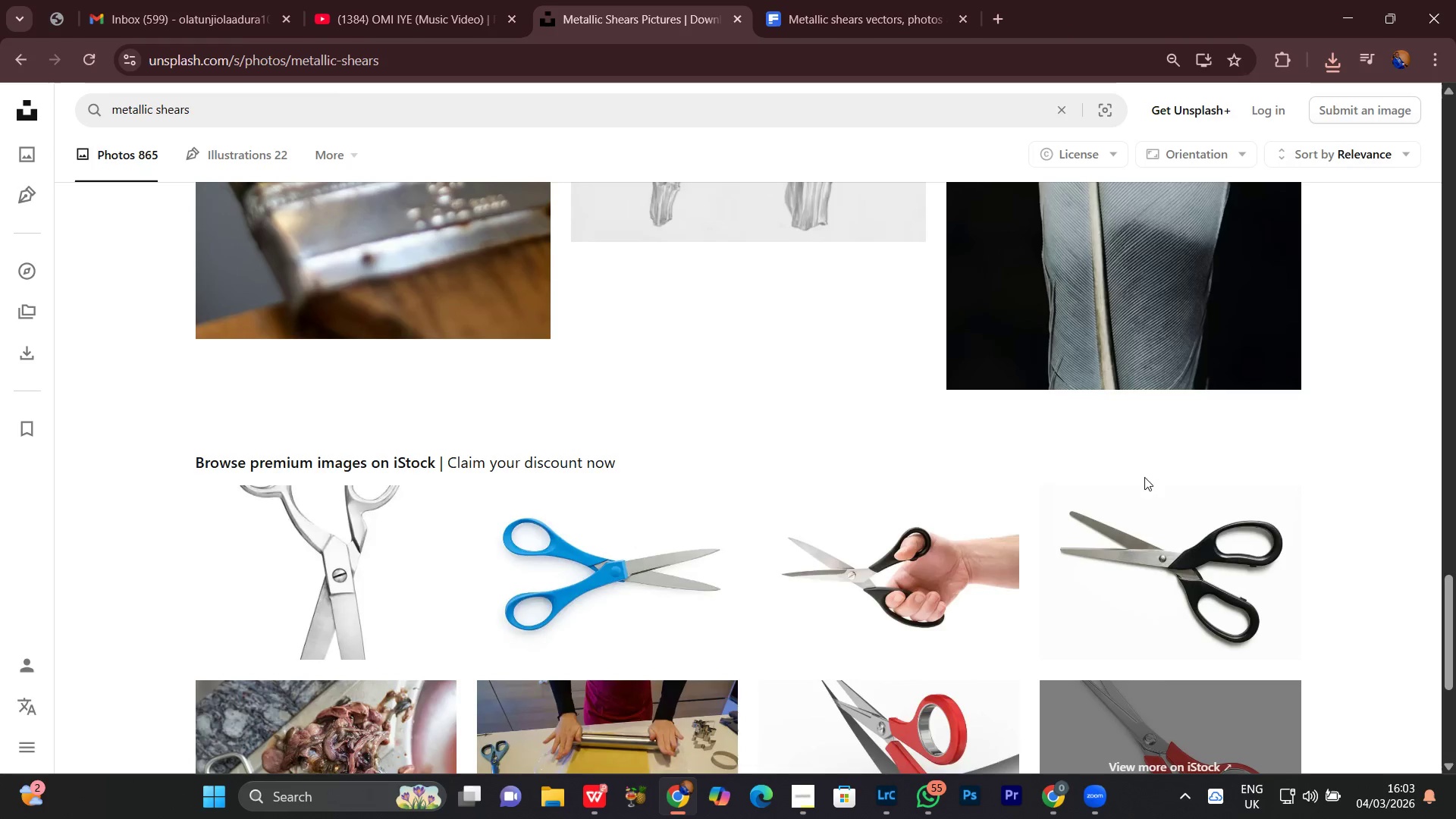 
scroll: coordinate [1442, 538], scroll_direction: down, amount: 6.0
 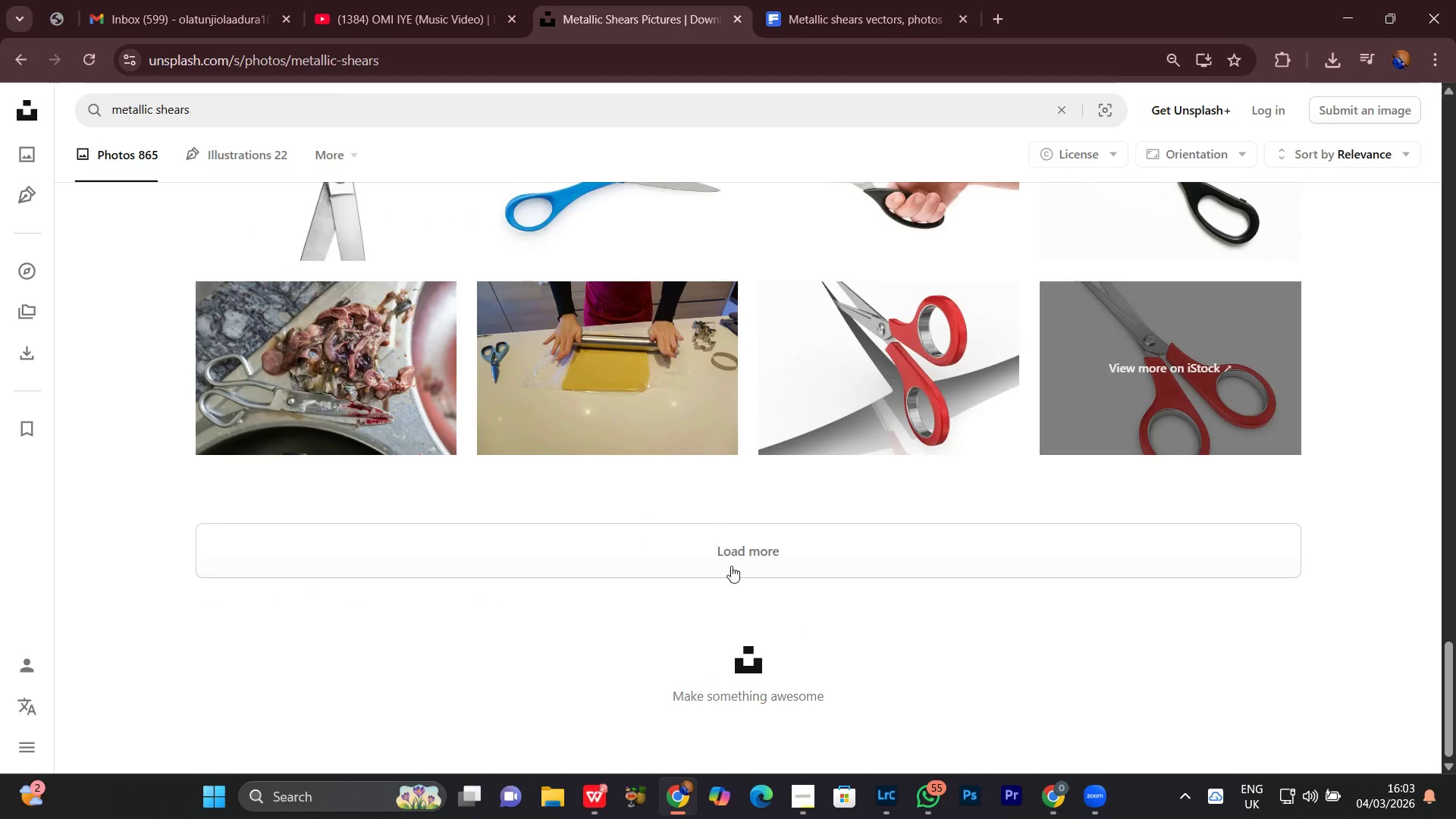 
left_click([722, 560])
 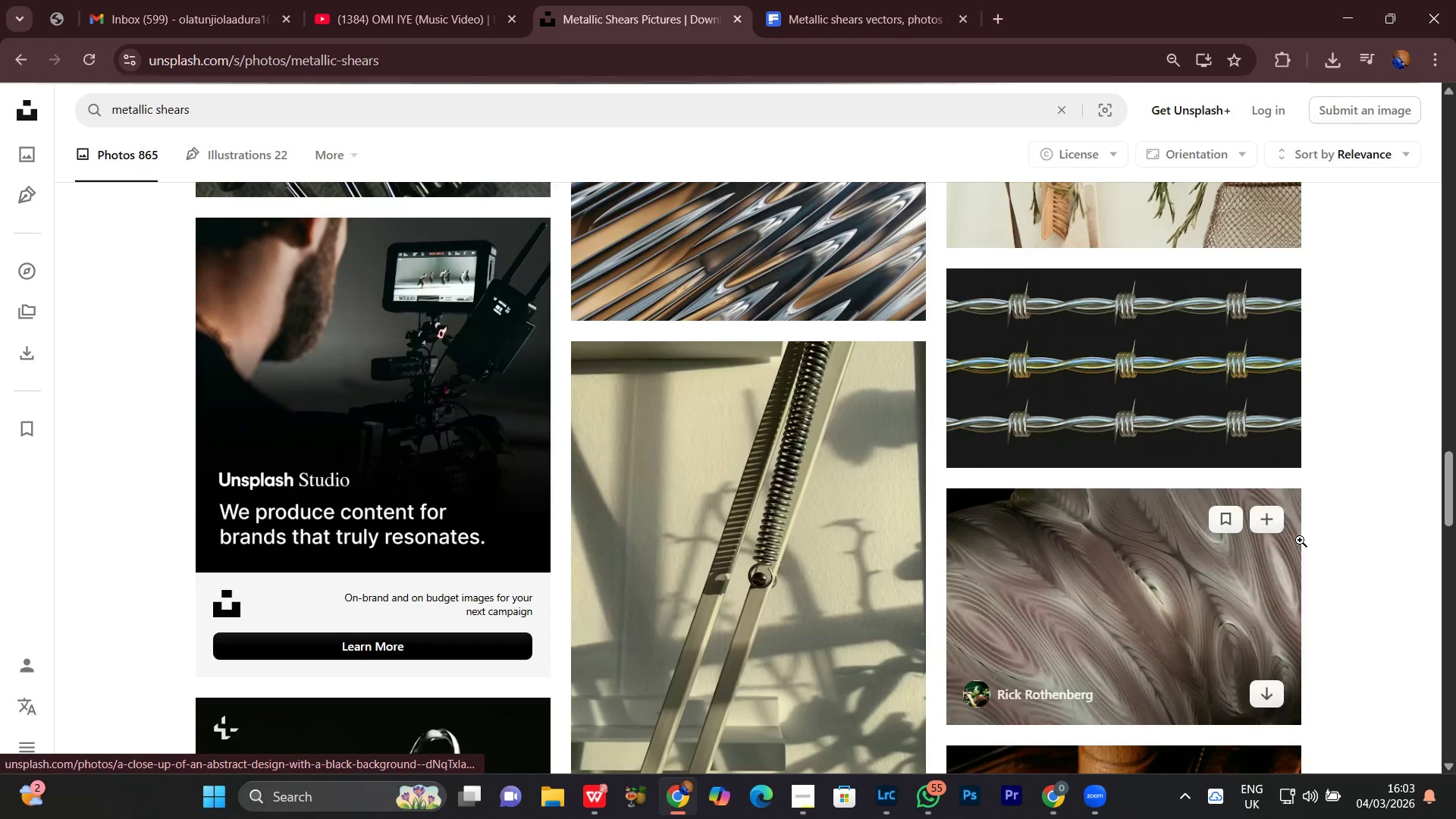 
scroll: coordinate [1300, 538], scroll_direction: down, amount: 4.0
 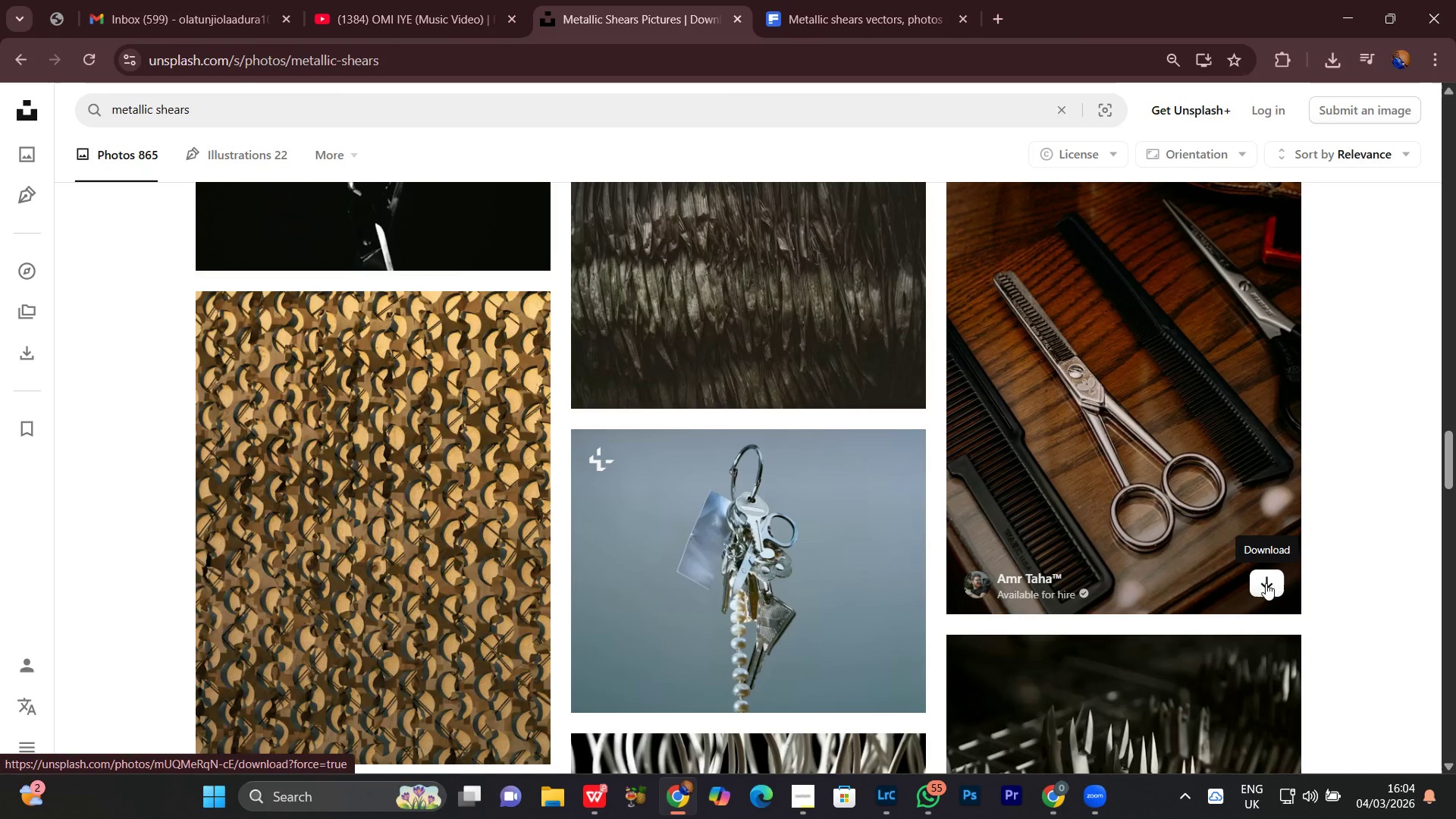 
left_click([1264, 582])
 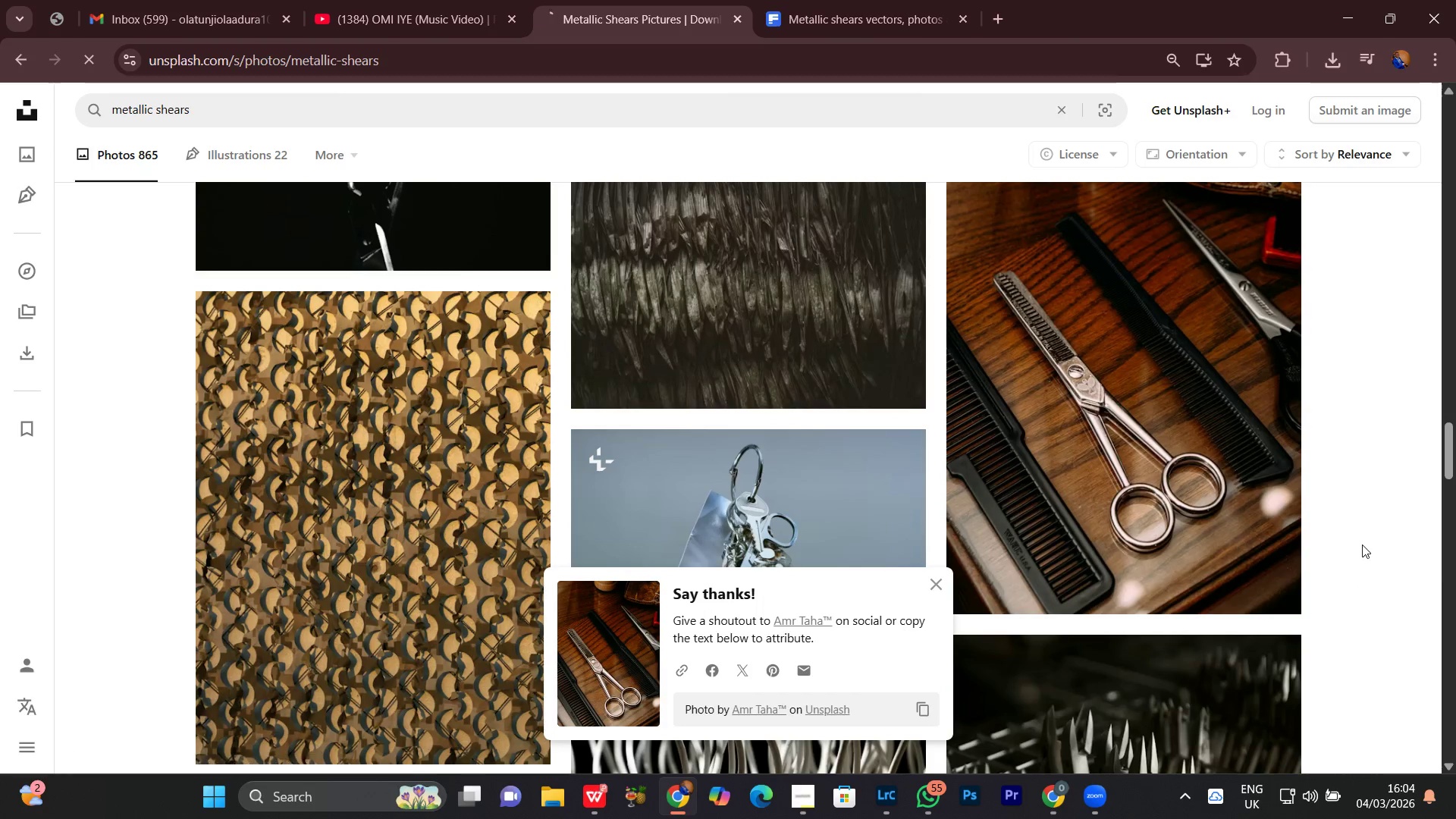 
scroll: coordinate [1362, 544], scroll_direction: down, amount: 3.0
 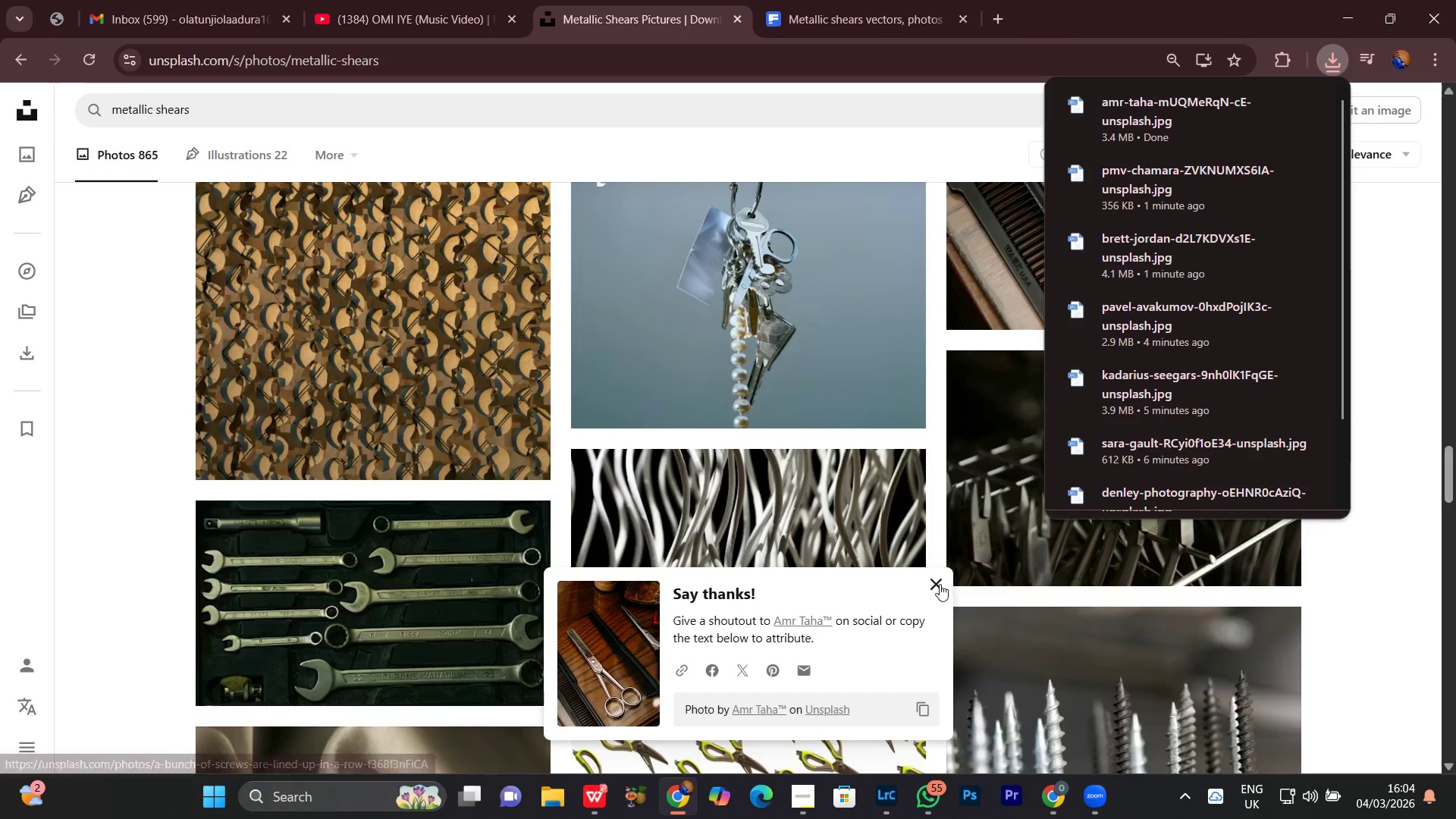 
left_click([935, 584])
 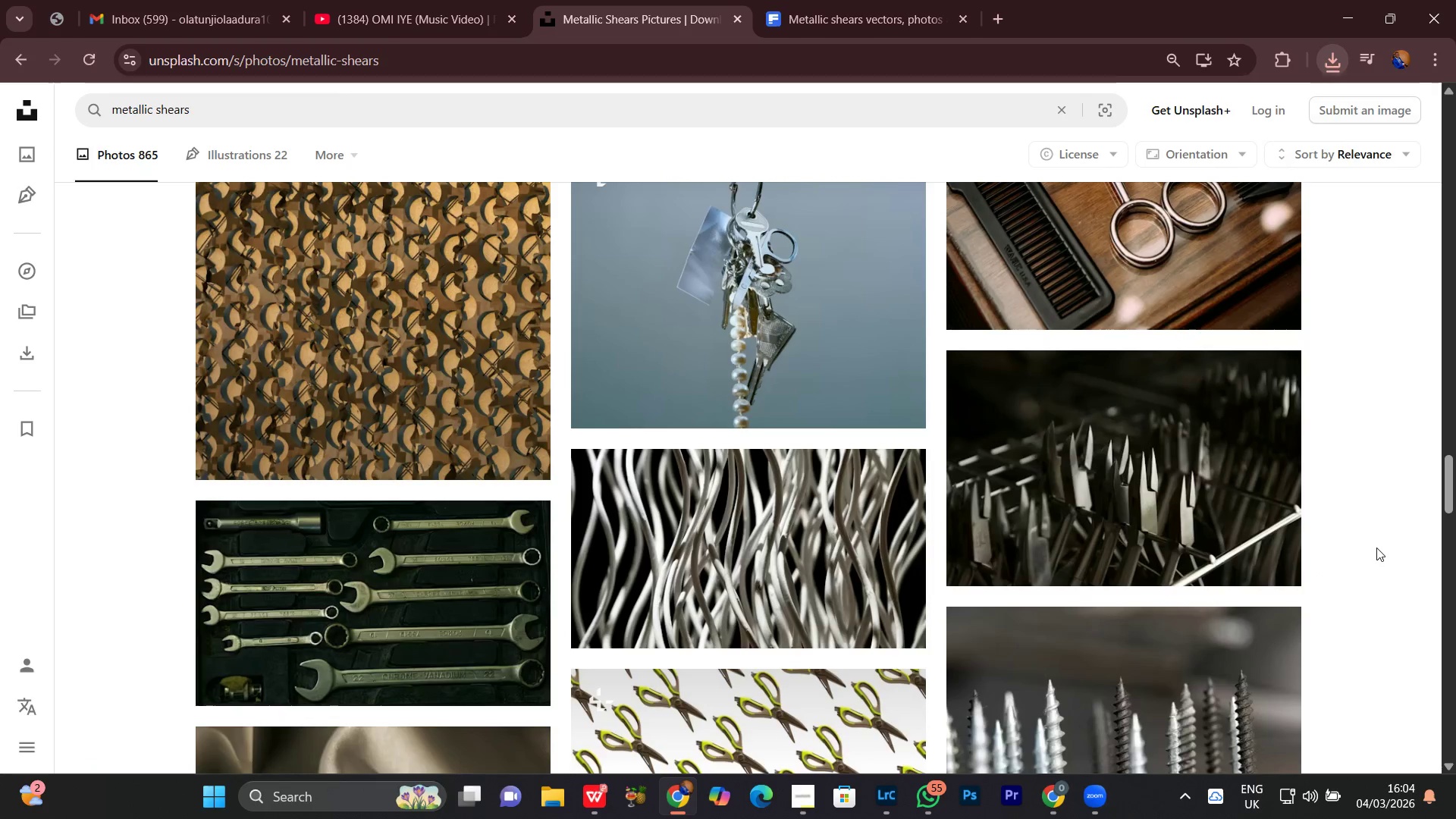 
scroll: coordinate [1376, 548], scroll_direction: down, amount: 10.0
 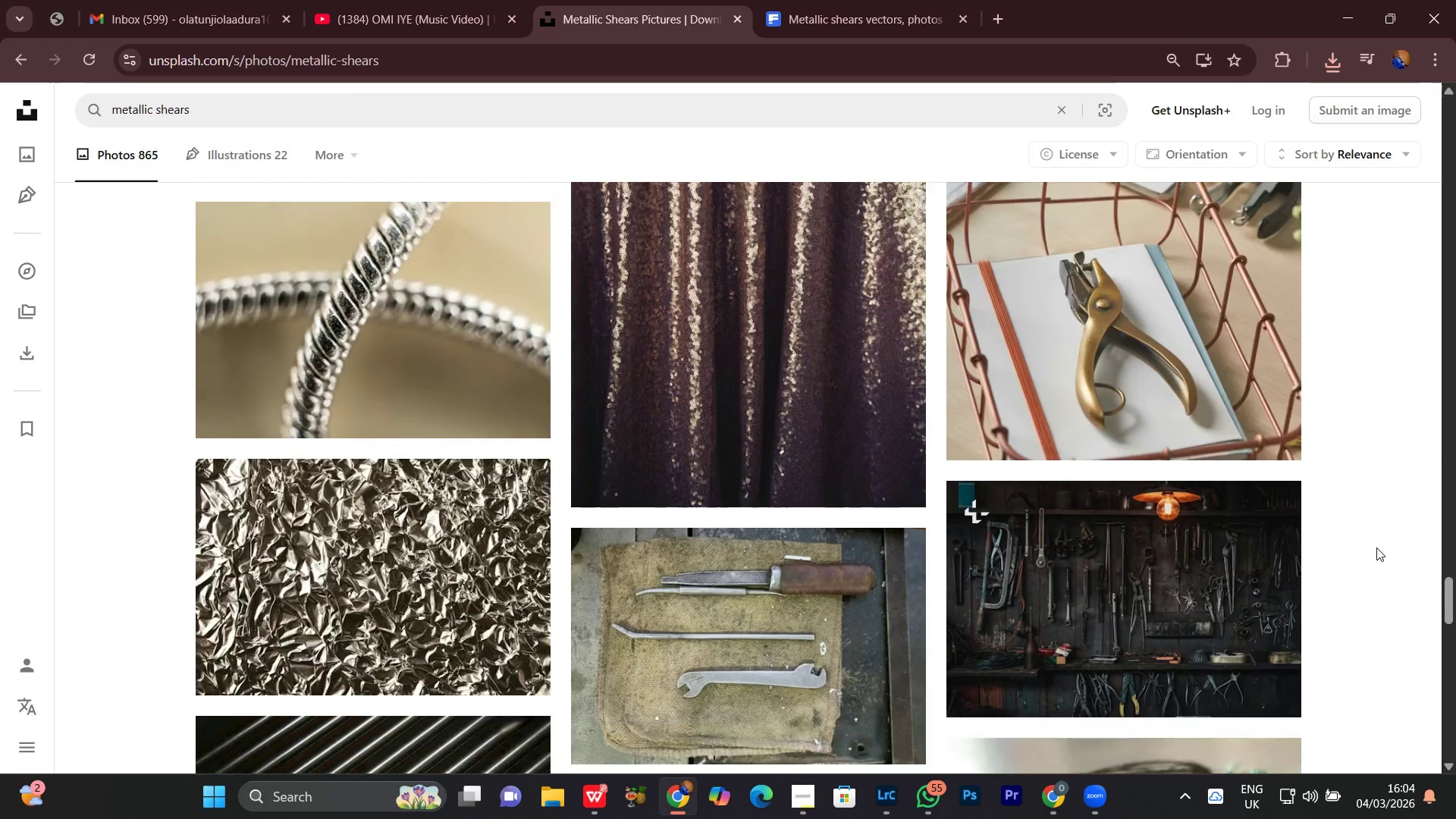 
scroll: coordinate [1376, 548], scroll_direction: down, amount: 2.0
 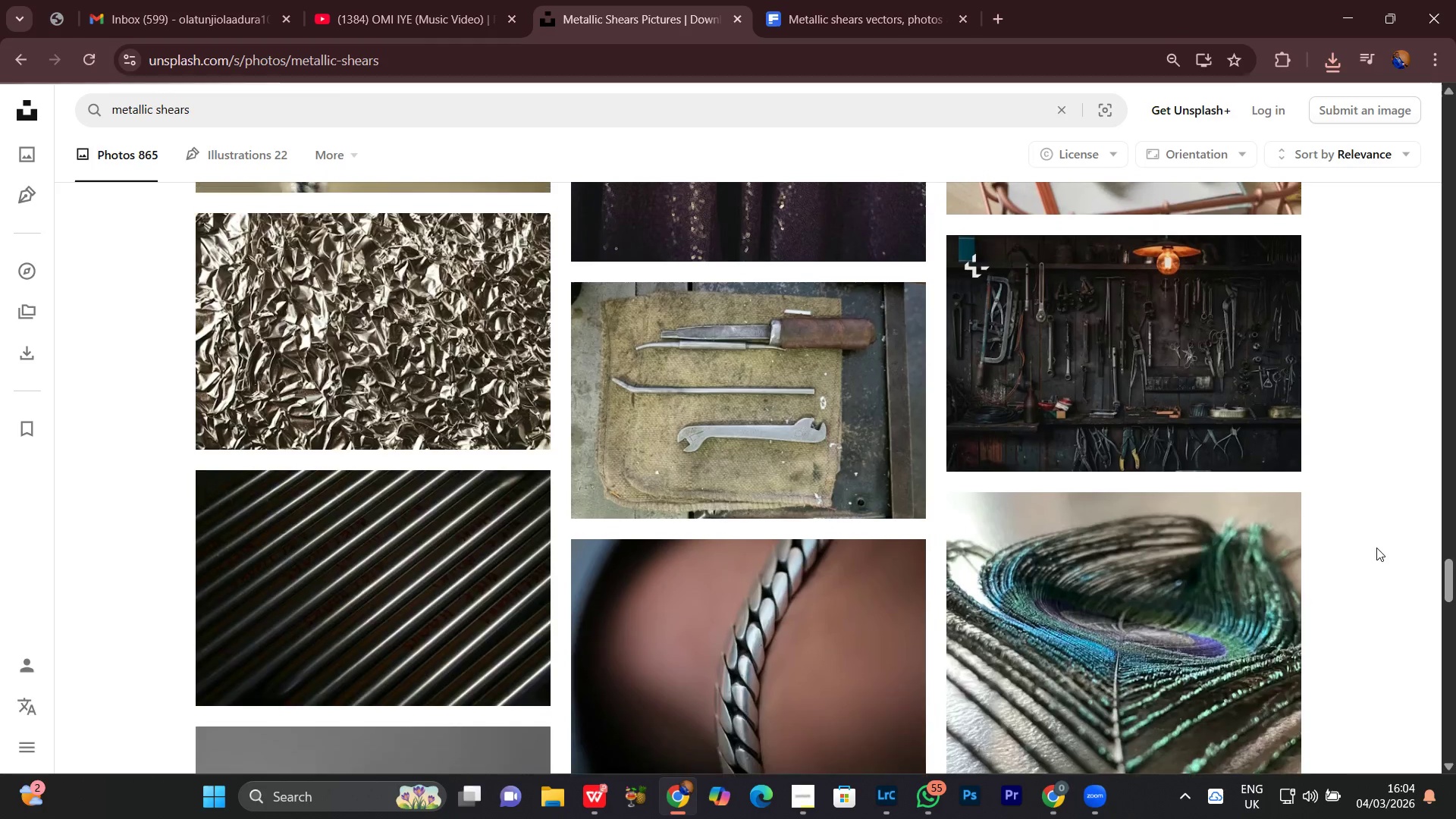 
scroll: coordinate [1056, 651], scroll_direction: up, amount: 4.0
 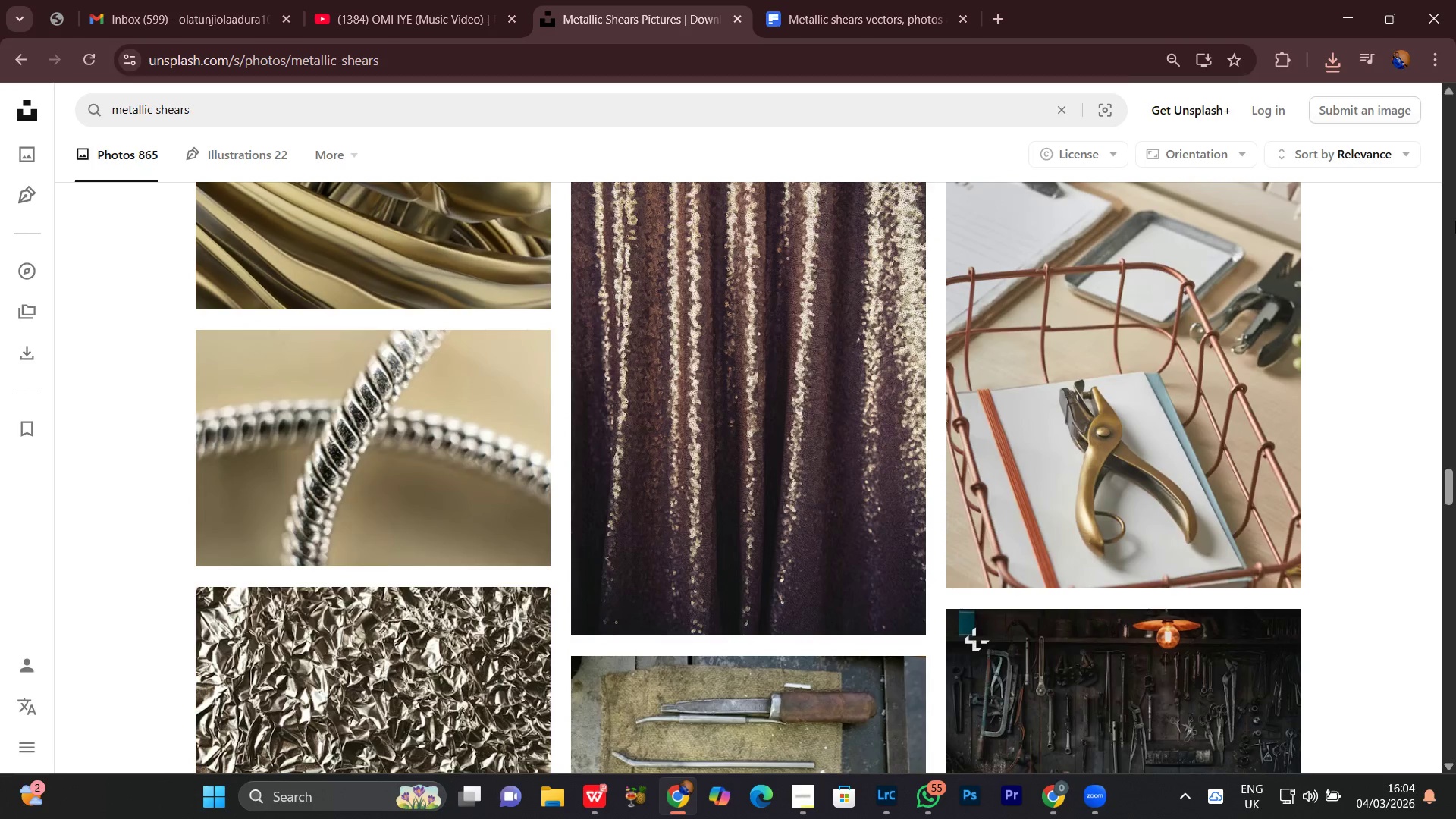 
scroll: coordinate [1364, 510], scroll_direction: down, amount: 6.0
 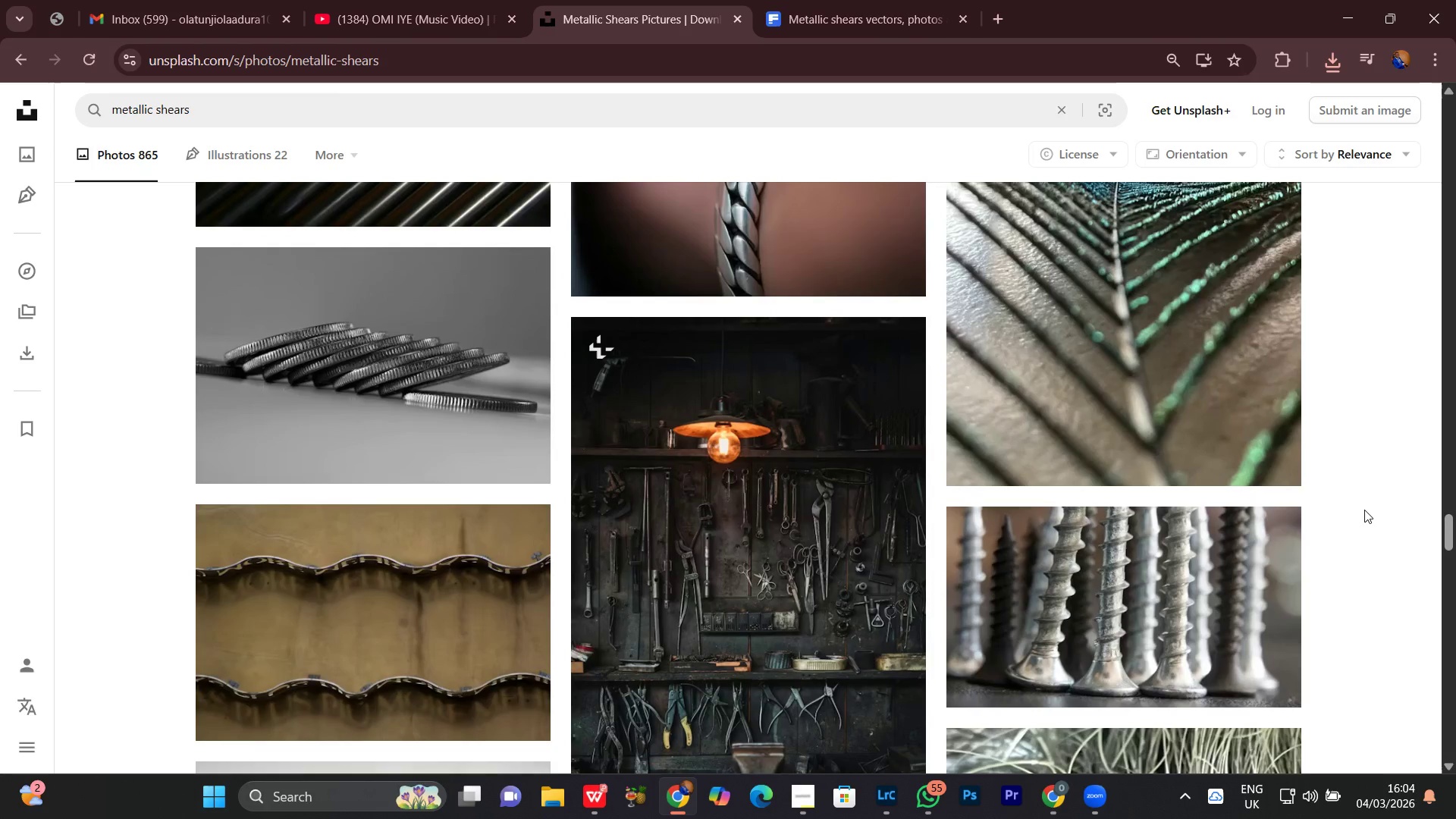 
scroll: coordinate [1364, 510], scroll_direction: up, amount: 1.0
 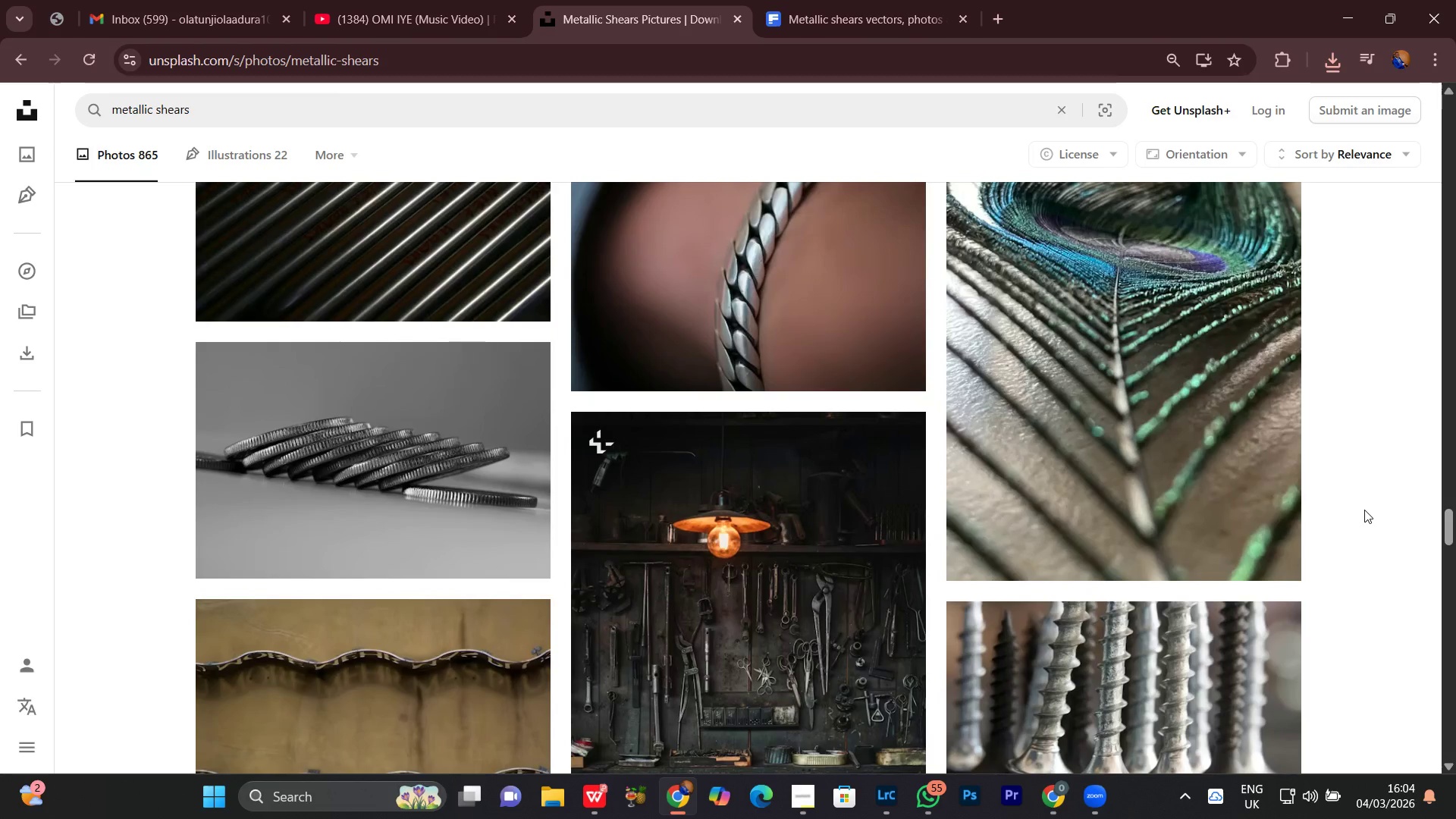 
scroll: coordinate [1364, 510], scroll_direction: down, amount: 5.0
 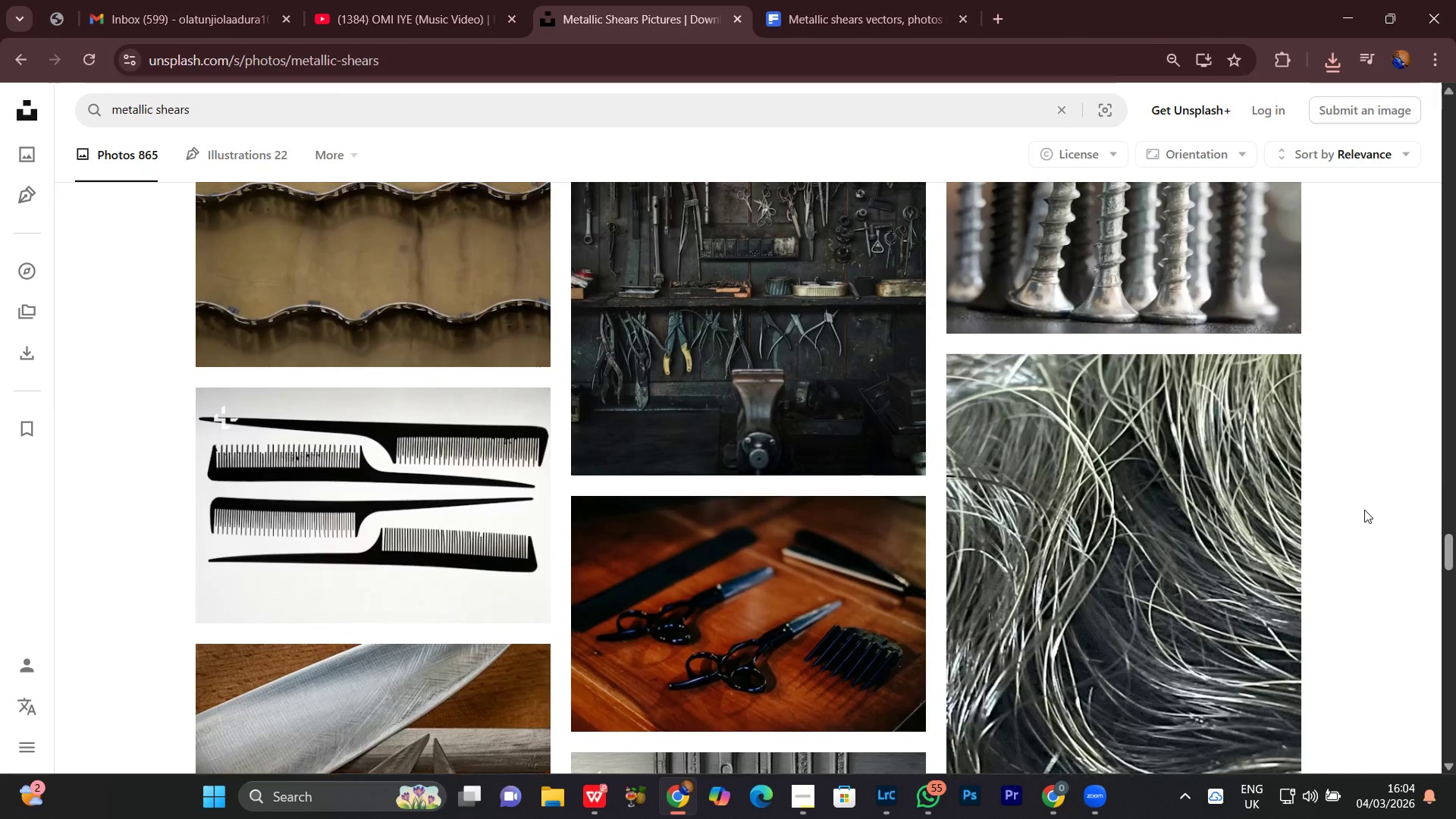 
scroll: coordinate [1364, 510], scroll_direction: up, amount: 3.0
 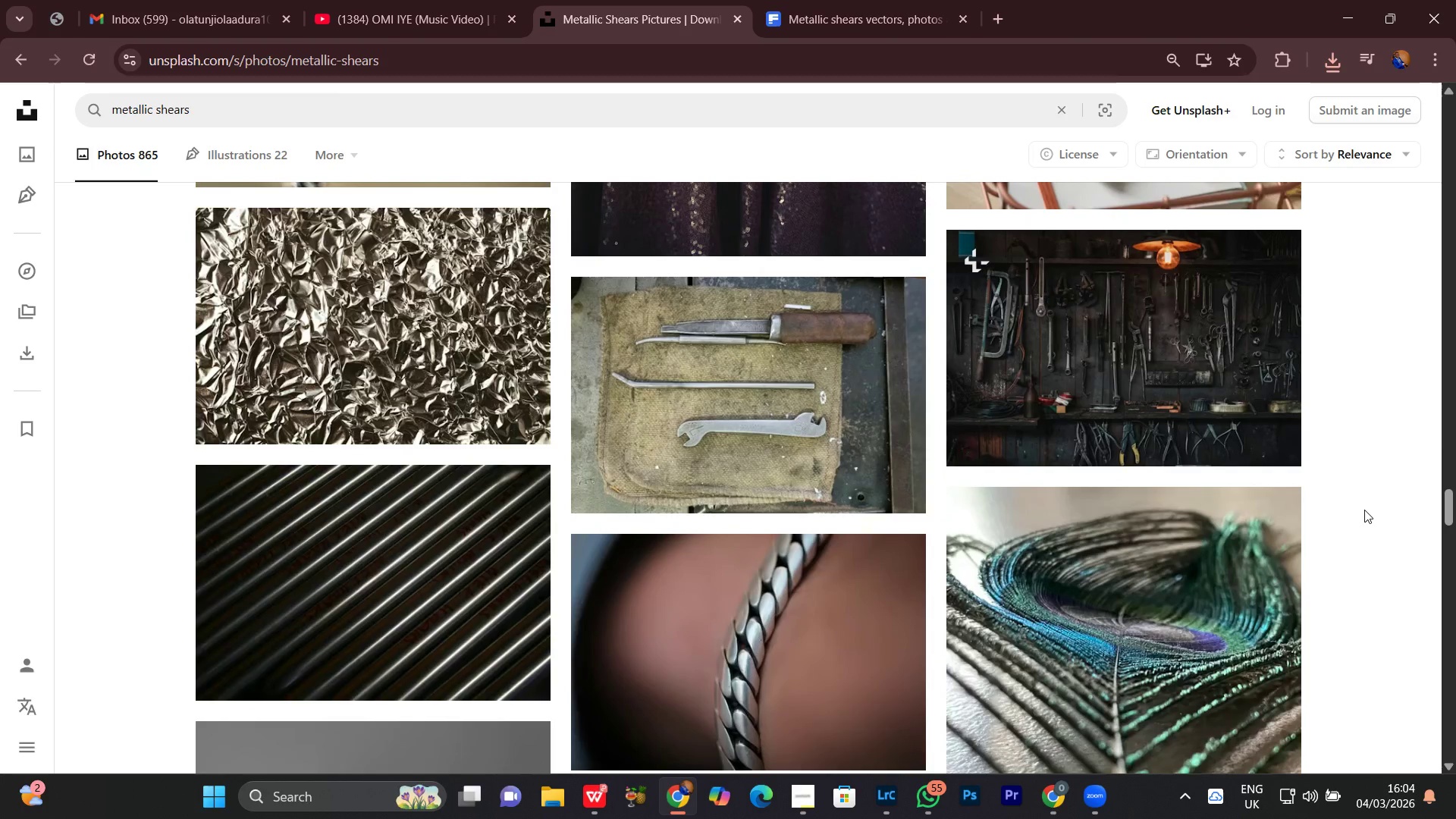 
scroll: coordinate [1364, 510], scroll_direction: down, amount: 2.0
 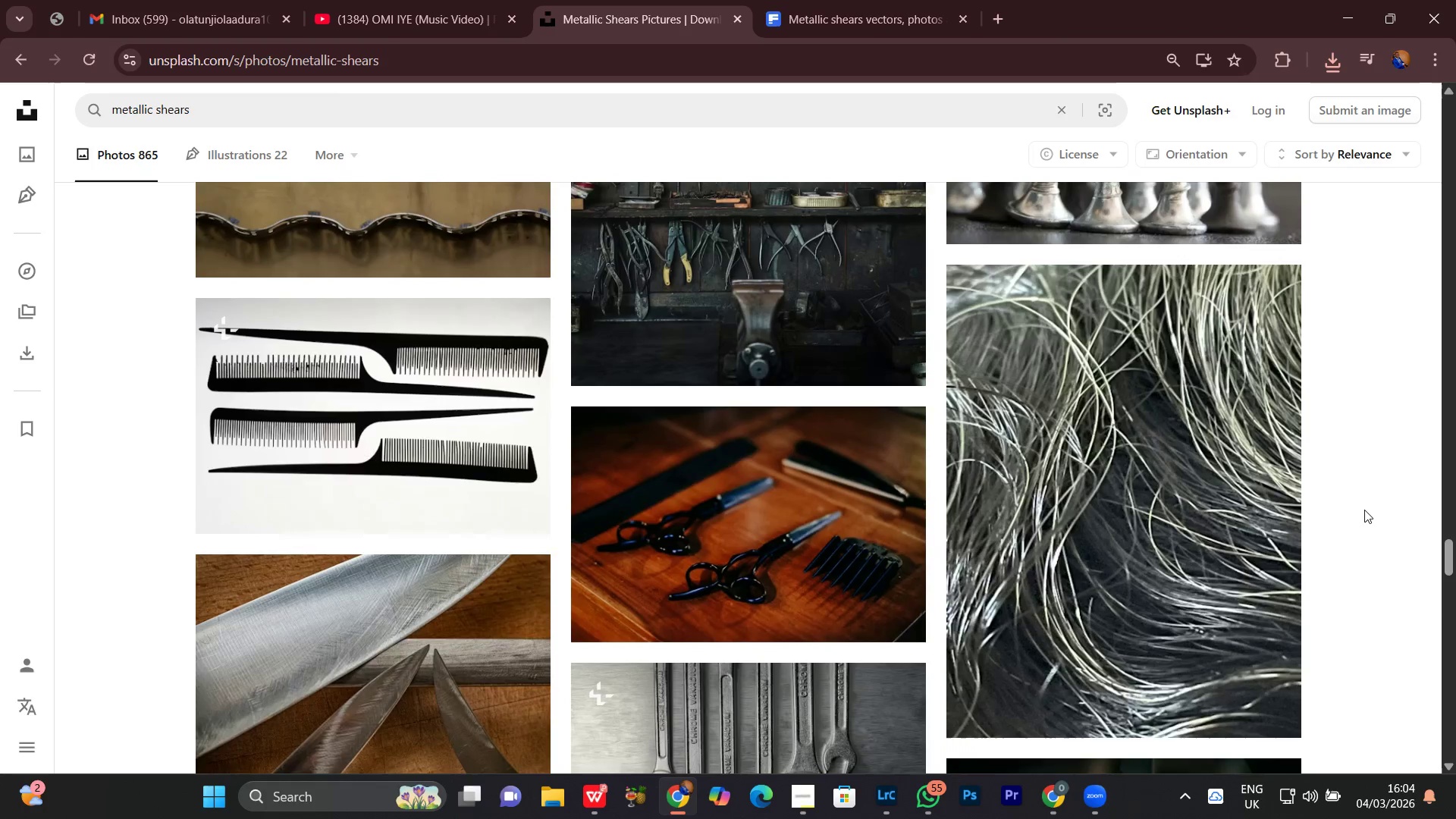 
scroll: coordinate [1364, 510], scroll_direction: up, amount: 3.0
 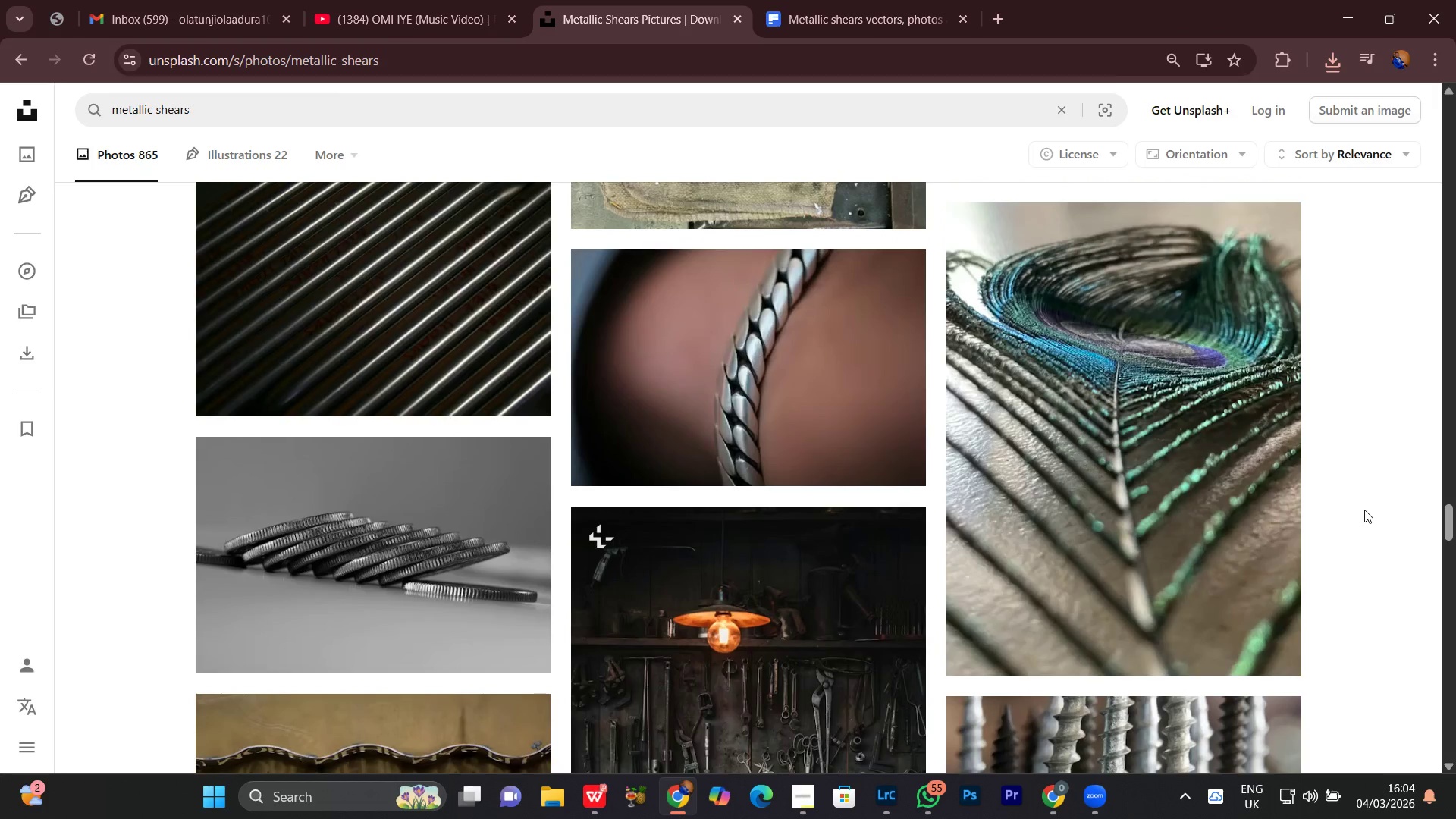 
scroll: coordinate [1373, 502], scroll_direction: down, amount: 12.0
 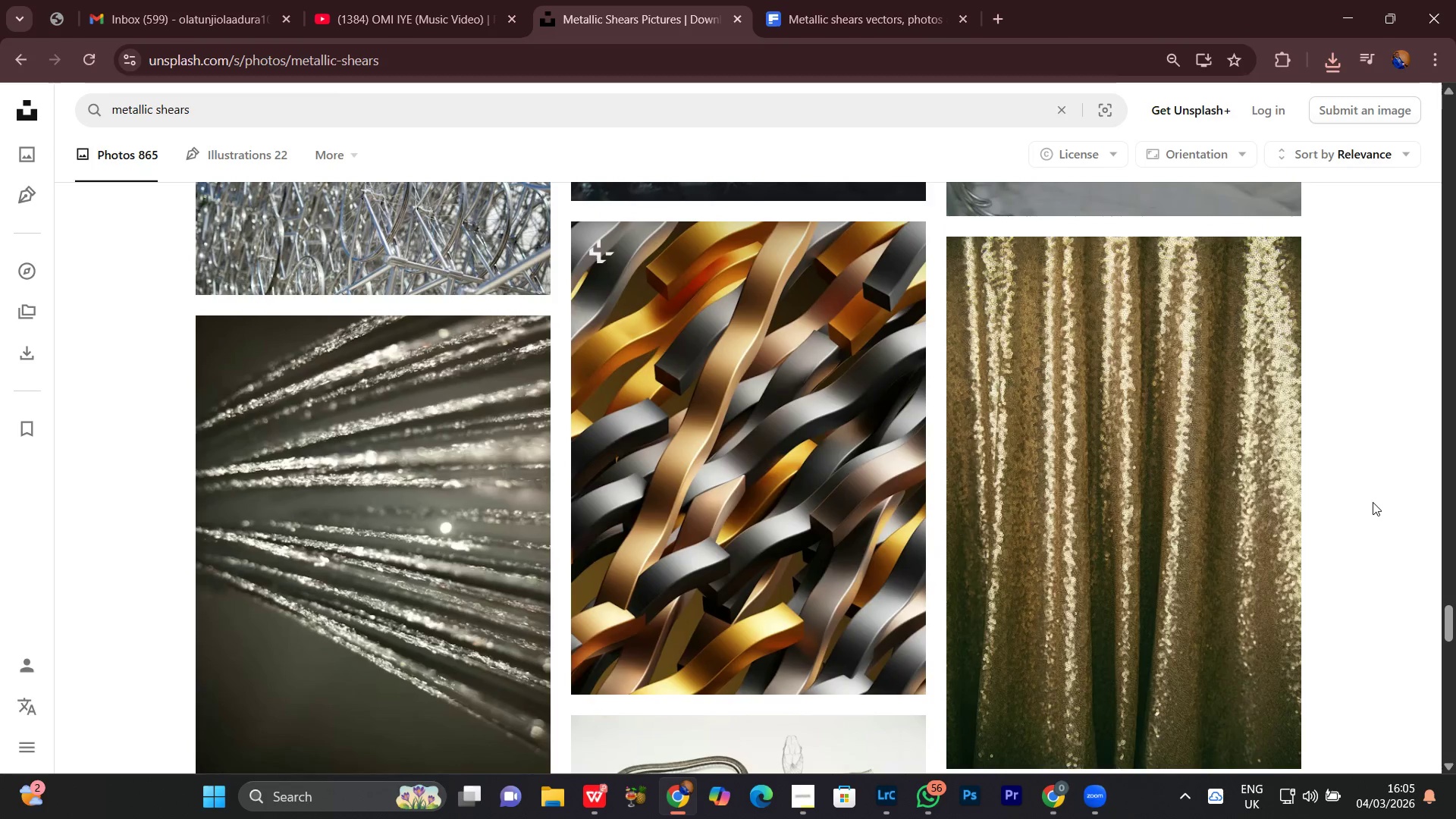 
scroll: coordinate [1373, 502], scroll_direction: down, amount: 4.0
 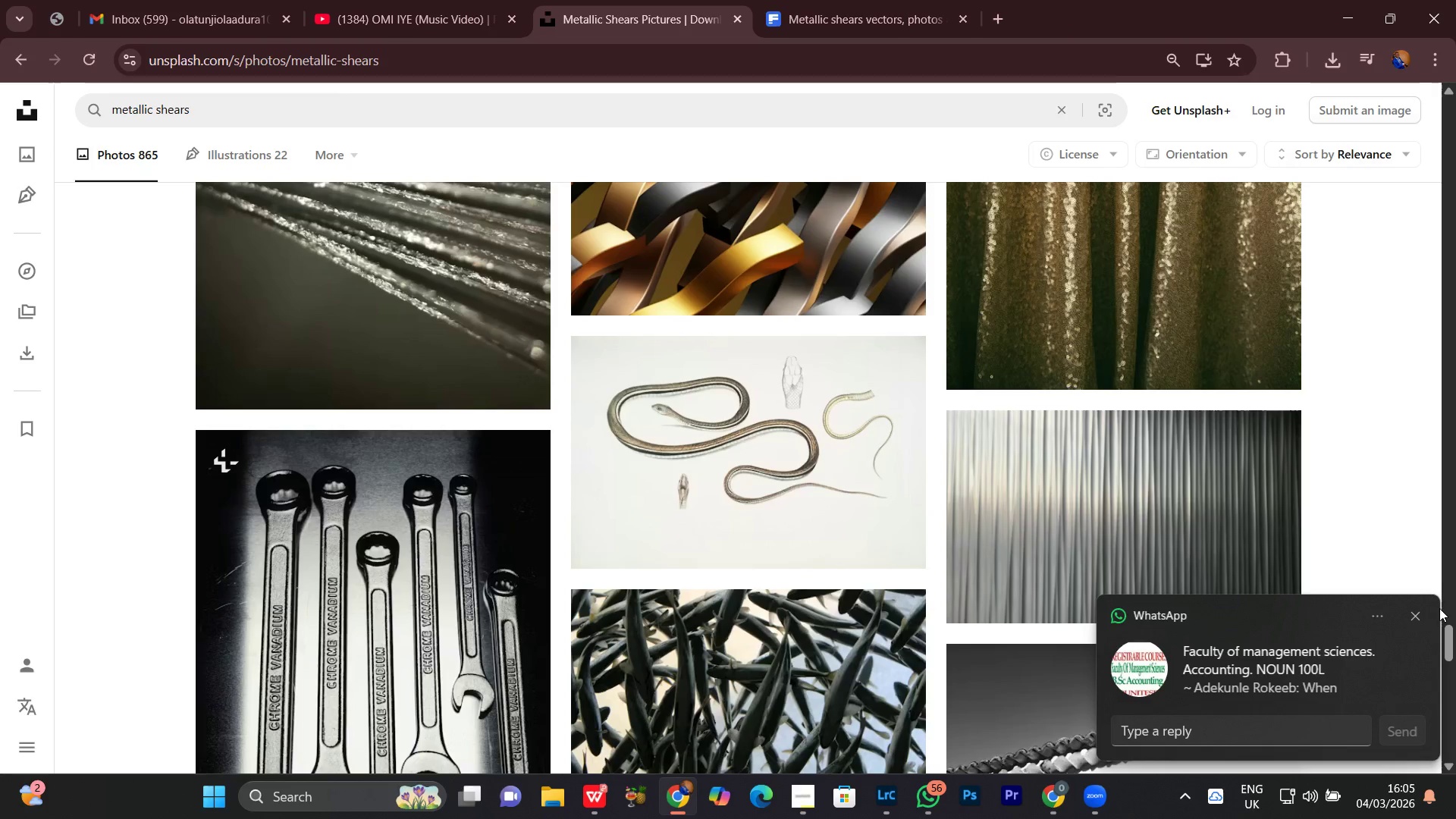 
left_click([1410, 616])
 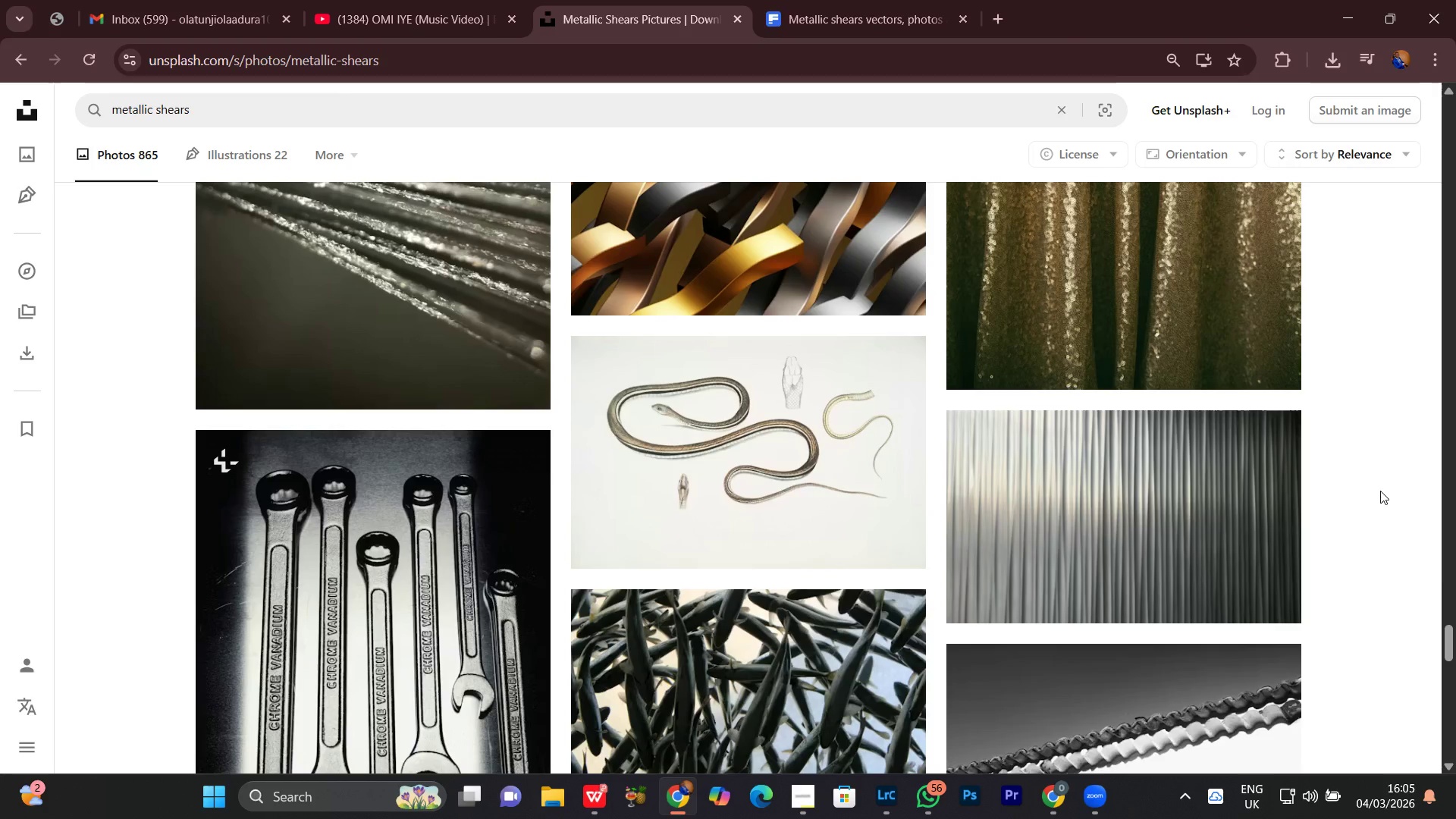 
scroll: coordinate [1381, 490], scroll_direction: down, amount: 2.0
 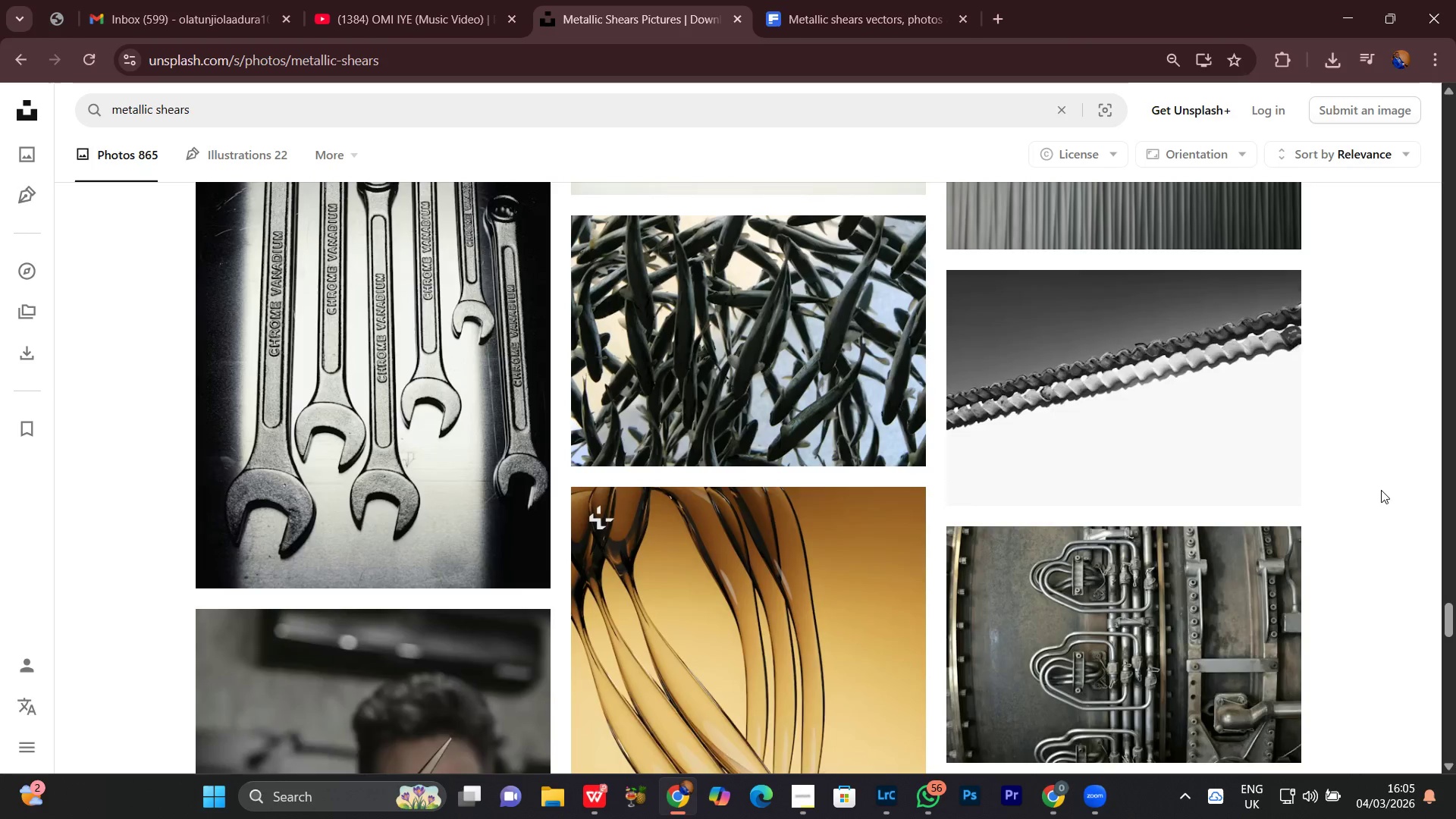 
scroll: coordinate [1381, 490], scroll_direction: up, amount: 6.0
 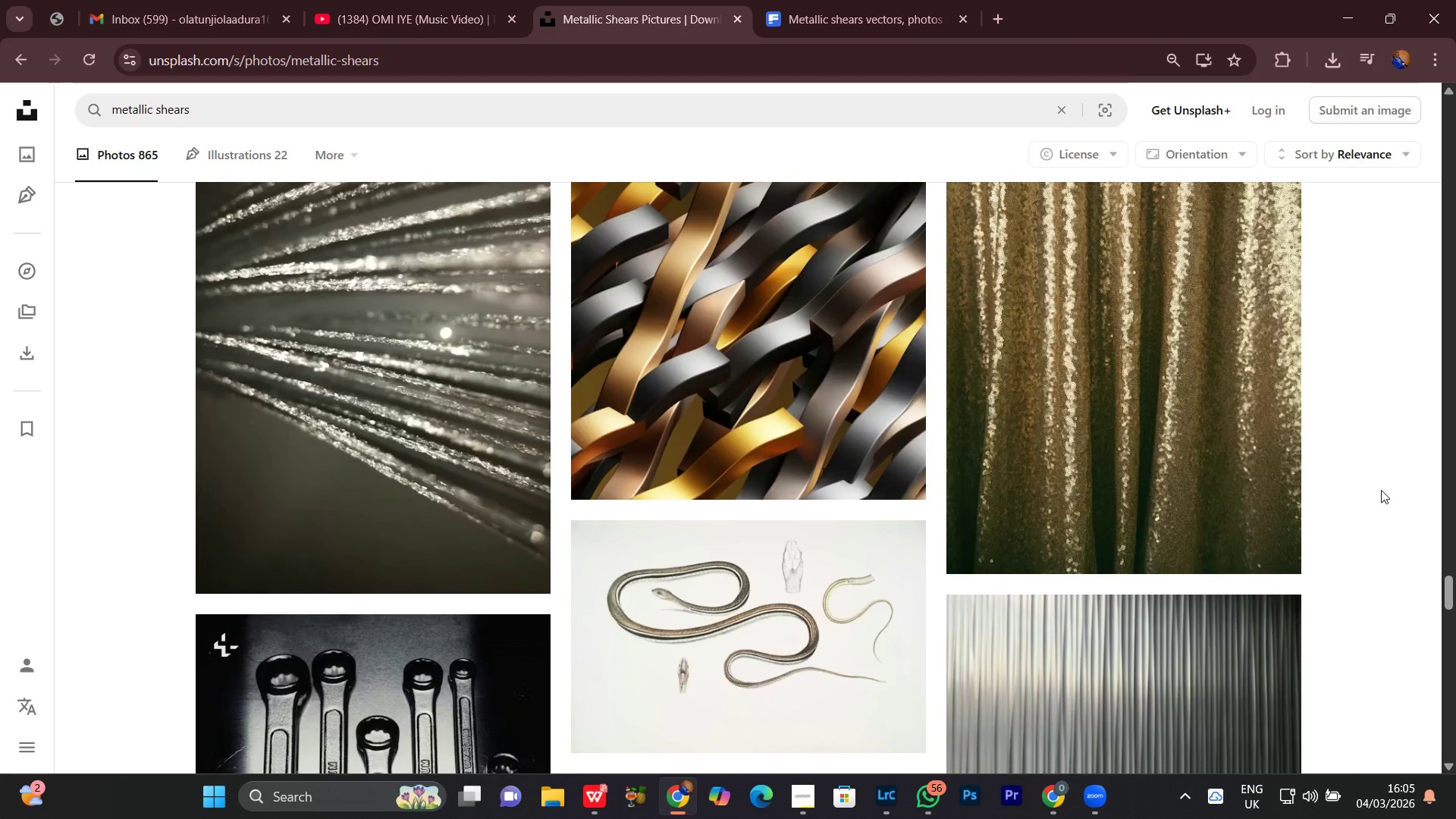 
scroll: coordinate [1381, 490], scroll_direction: down, amount: 14.0
 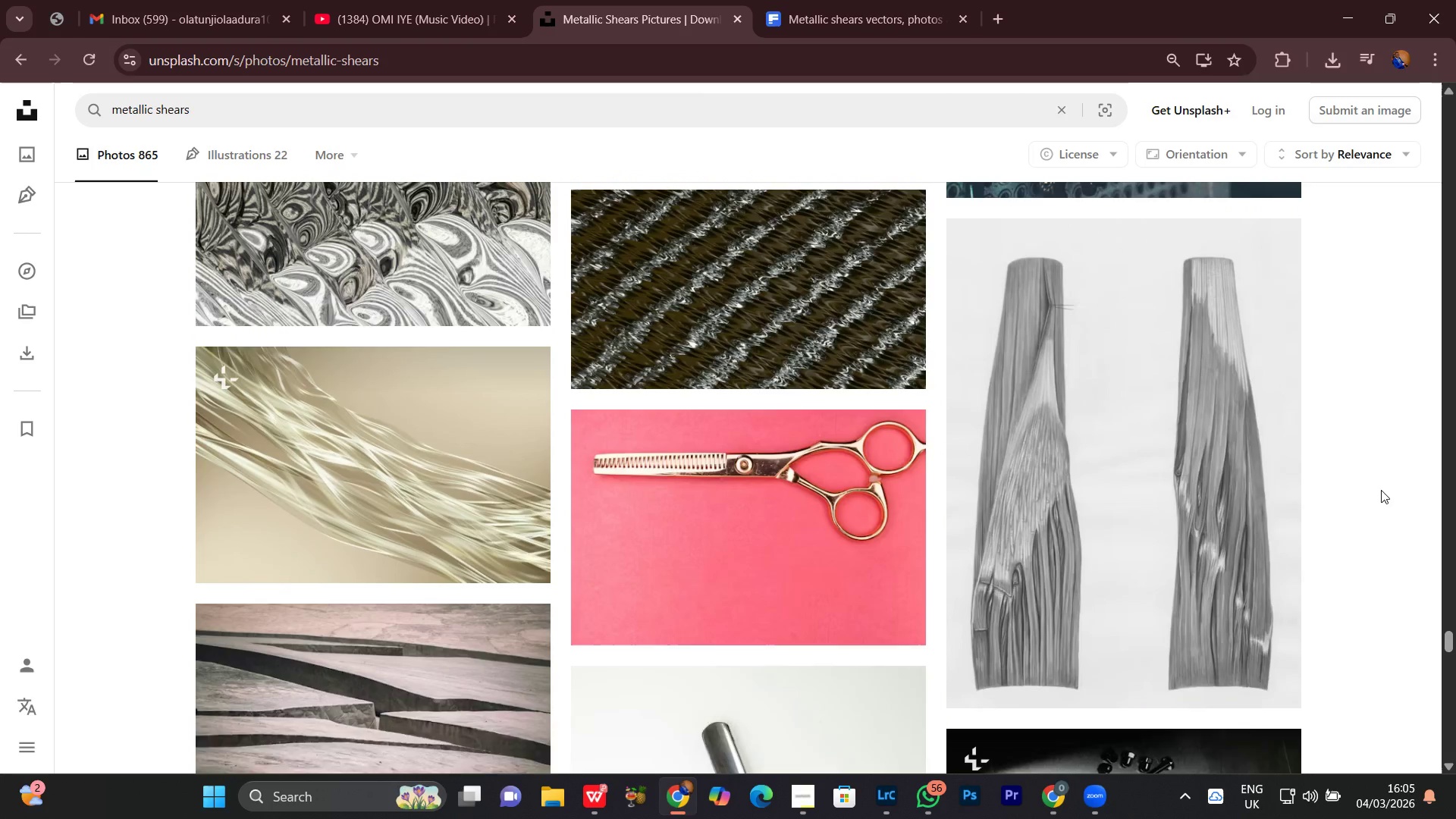 
left_click([890, 642])
 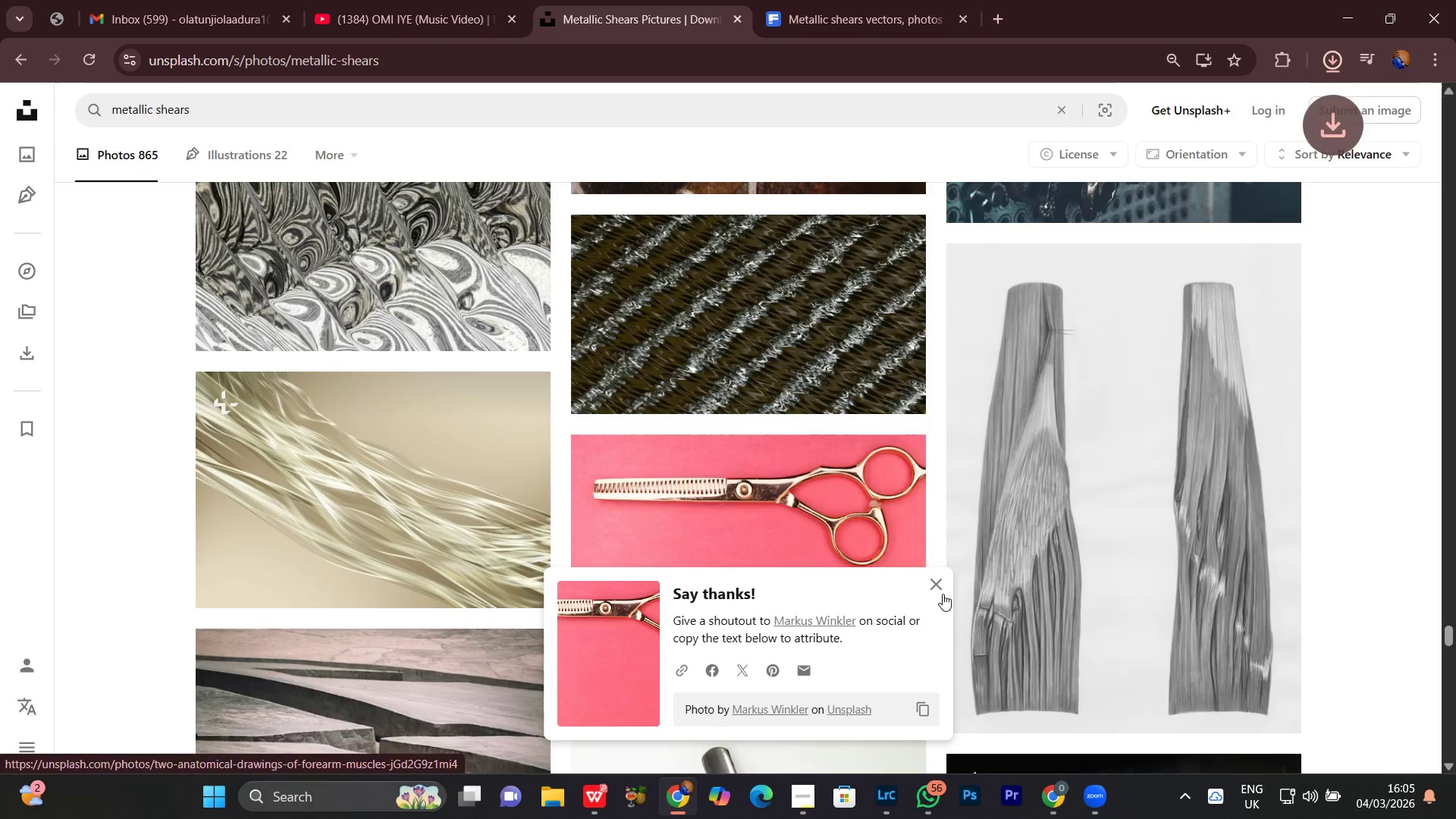 
left_click([943, 584])
 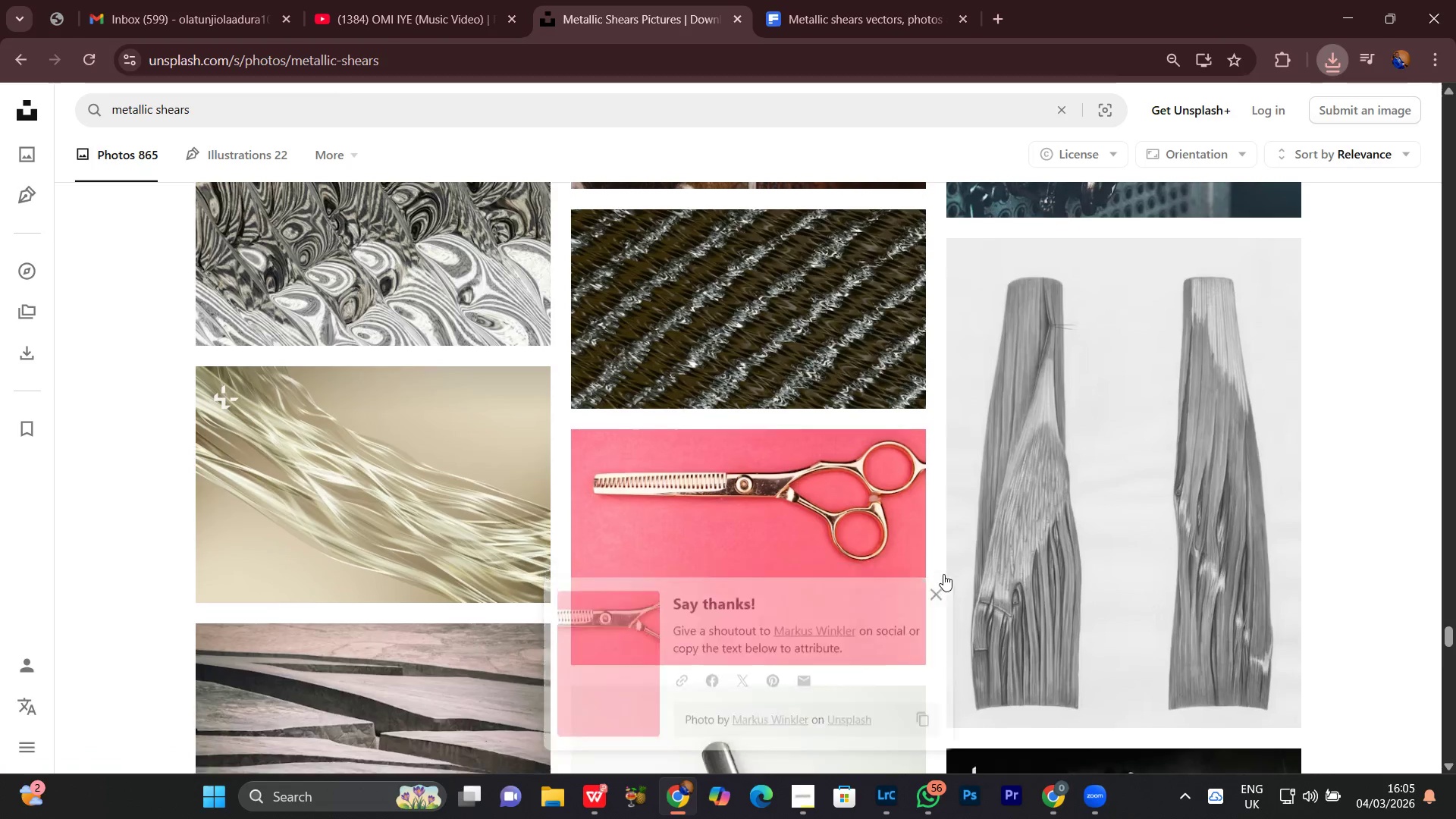 
scroll: coordinate [943, 574], scroll_direction: down, amount: 10.0
 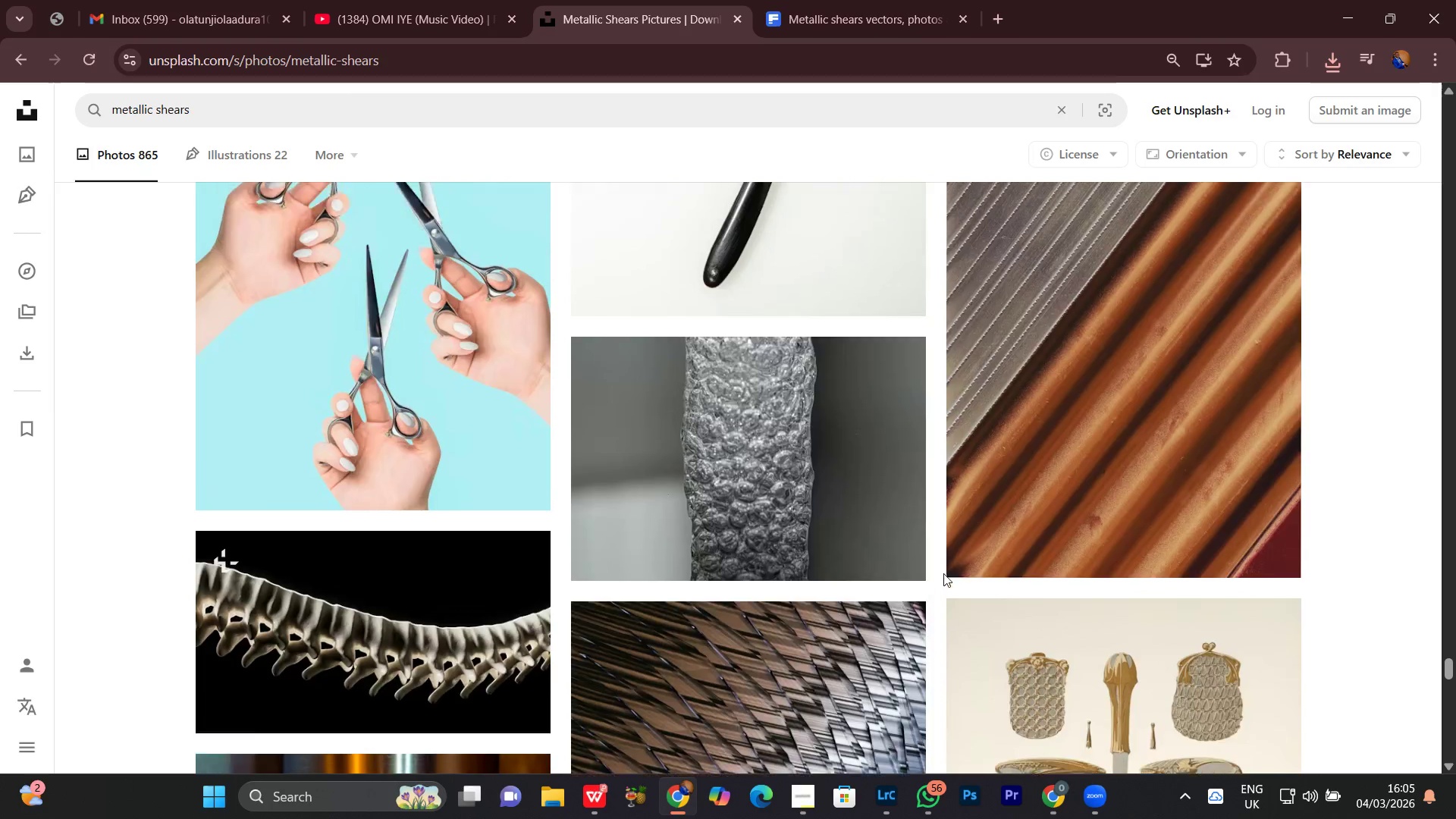 
scroll: coordinate [943, 573], scroll_direction: up, amount: 3.0
 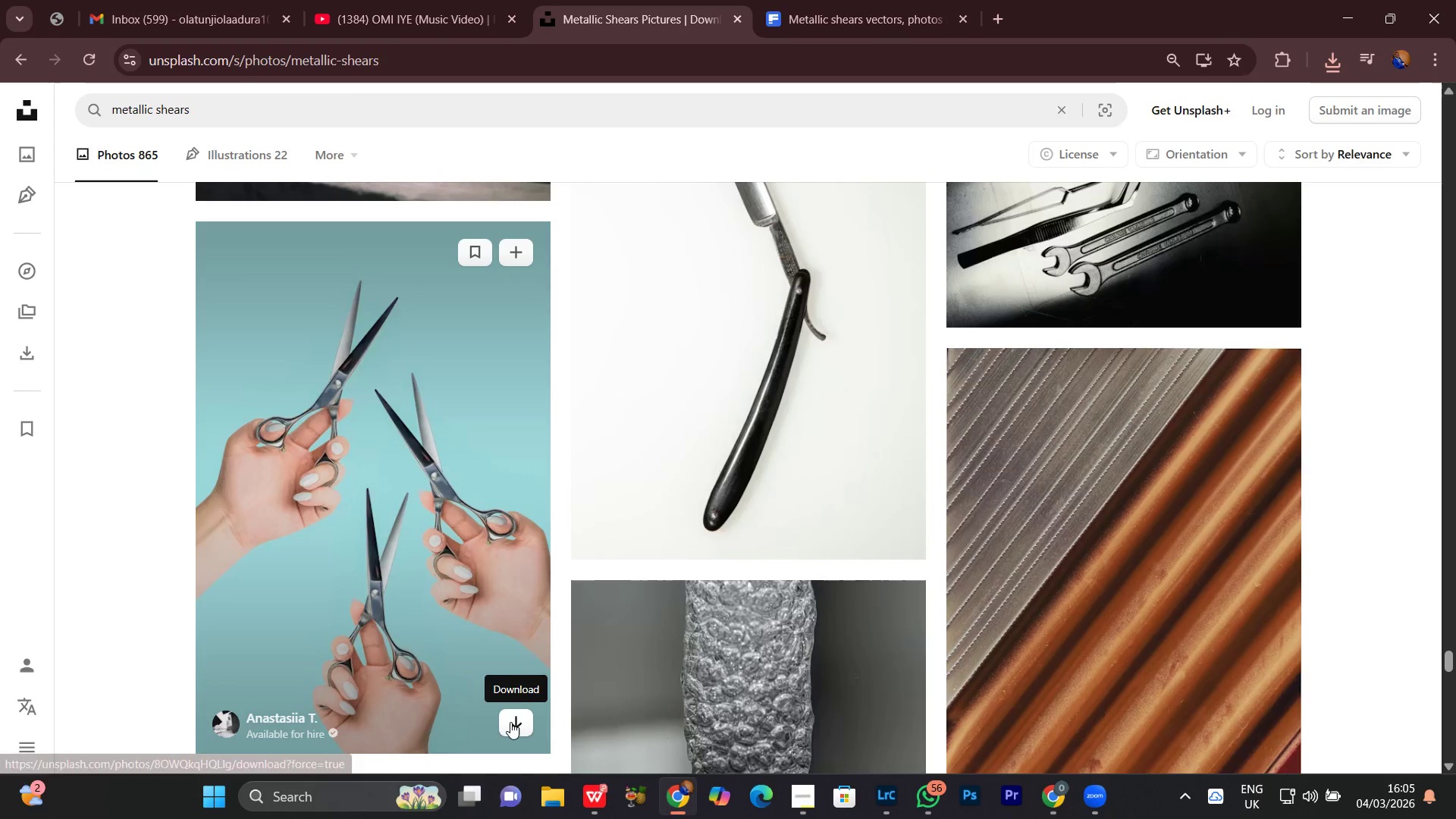 
left_click([510, 722])
 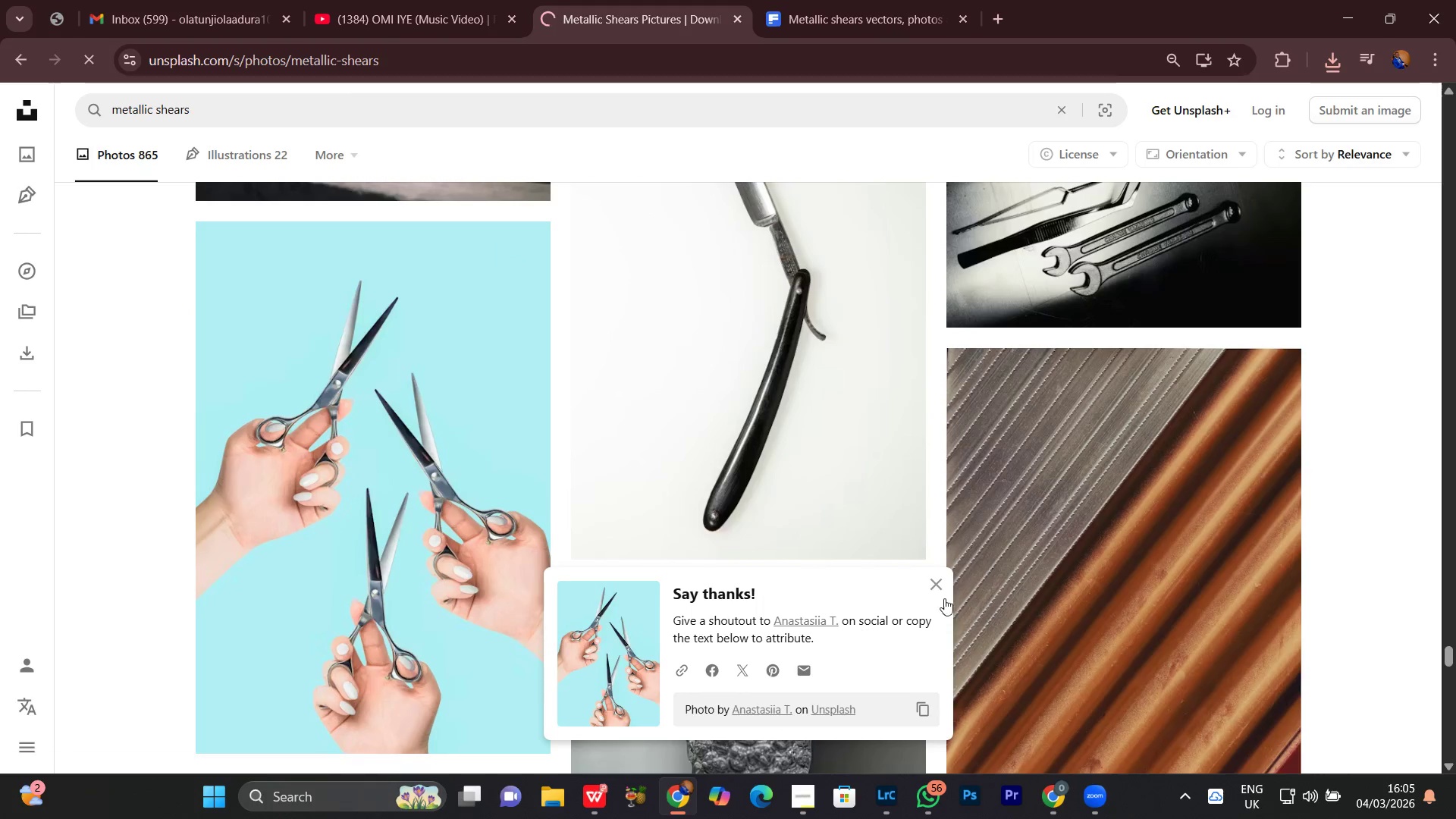 
left_click([941, 585])
 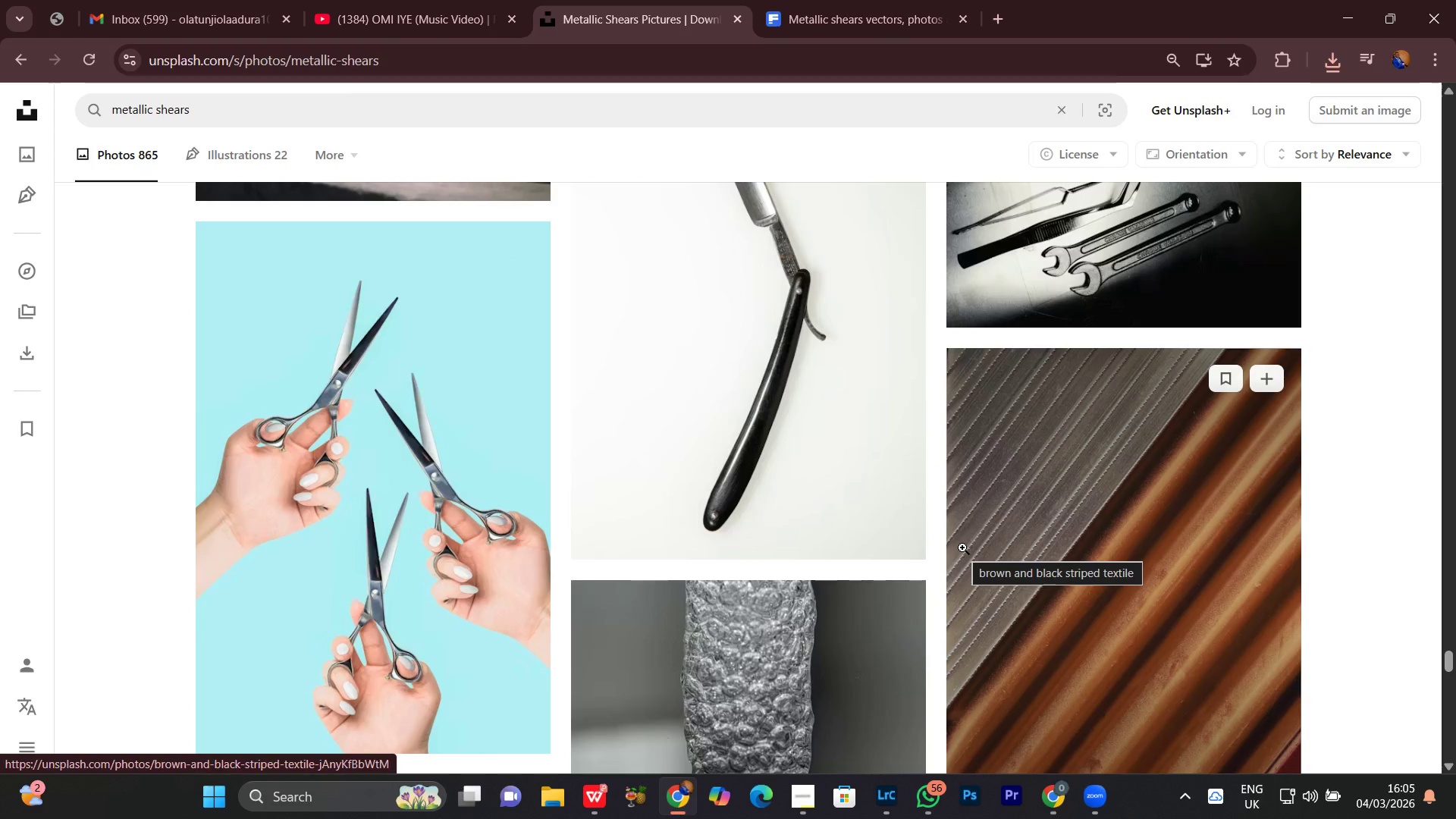 
wait(6.58)
 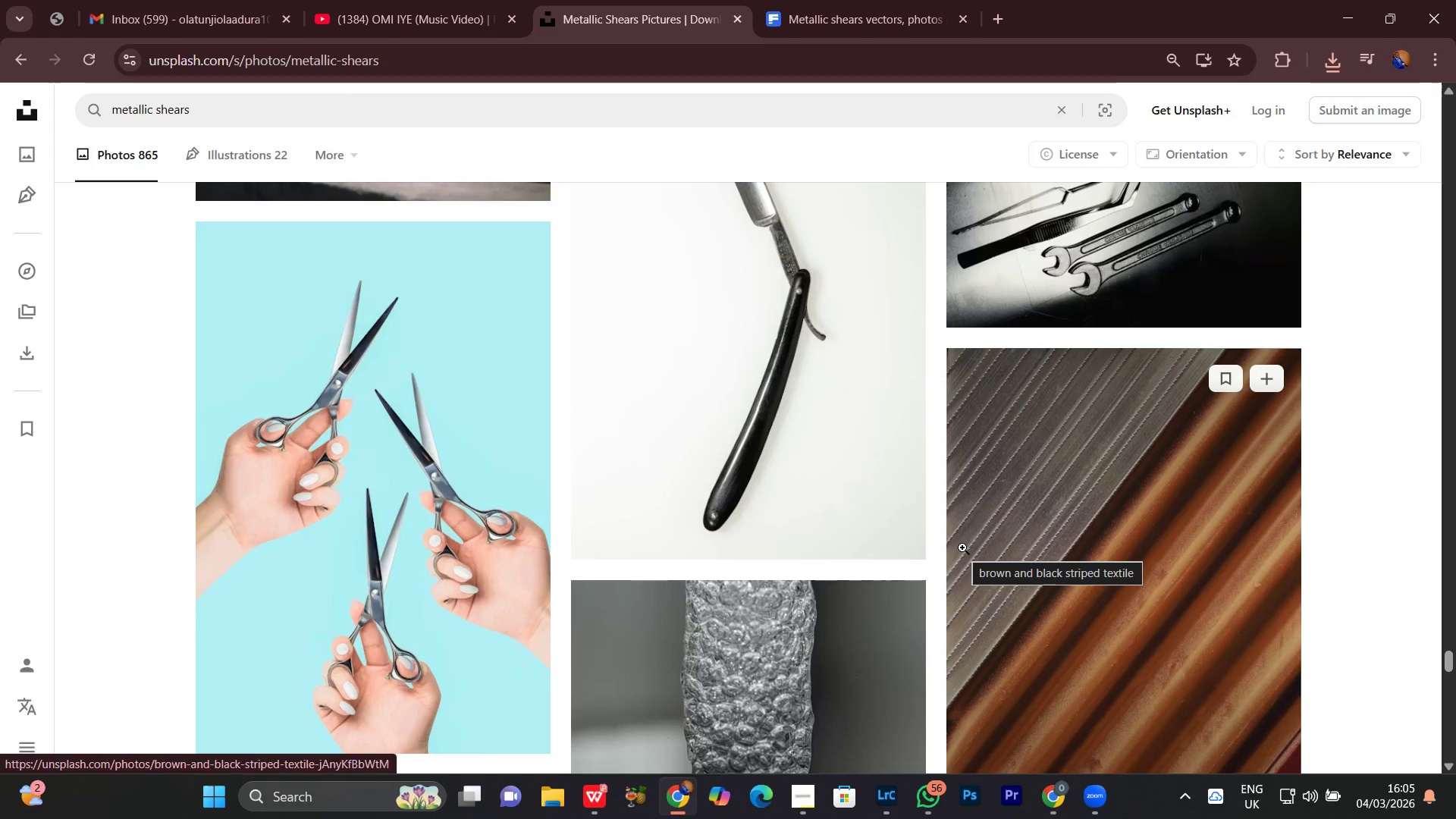 
scroll: coordinate [1404, 510], scroll_direction: down, amount: 16.0
 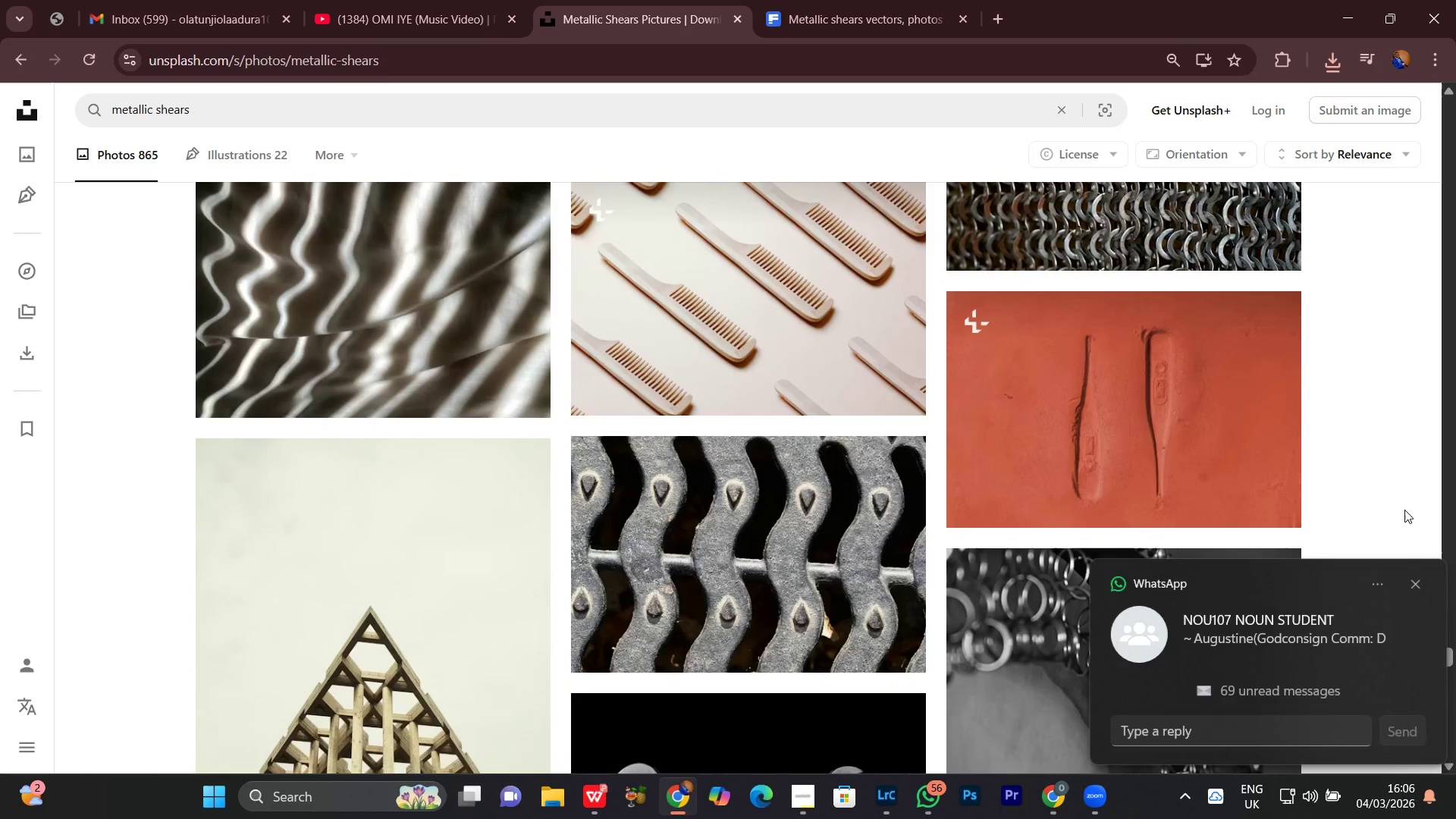 
scroll: coordinate [1404, 510], scroll_direction: down, amount: 1.0
 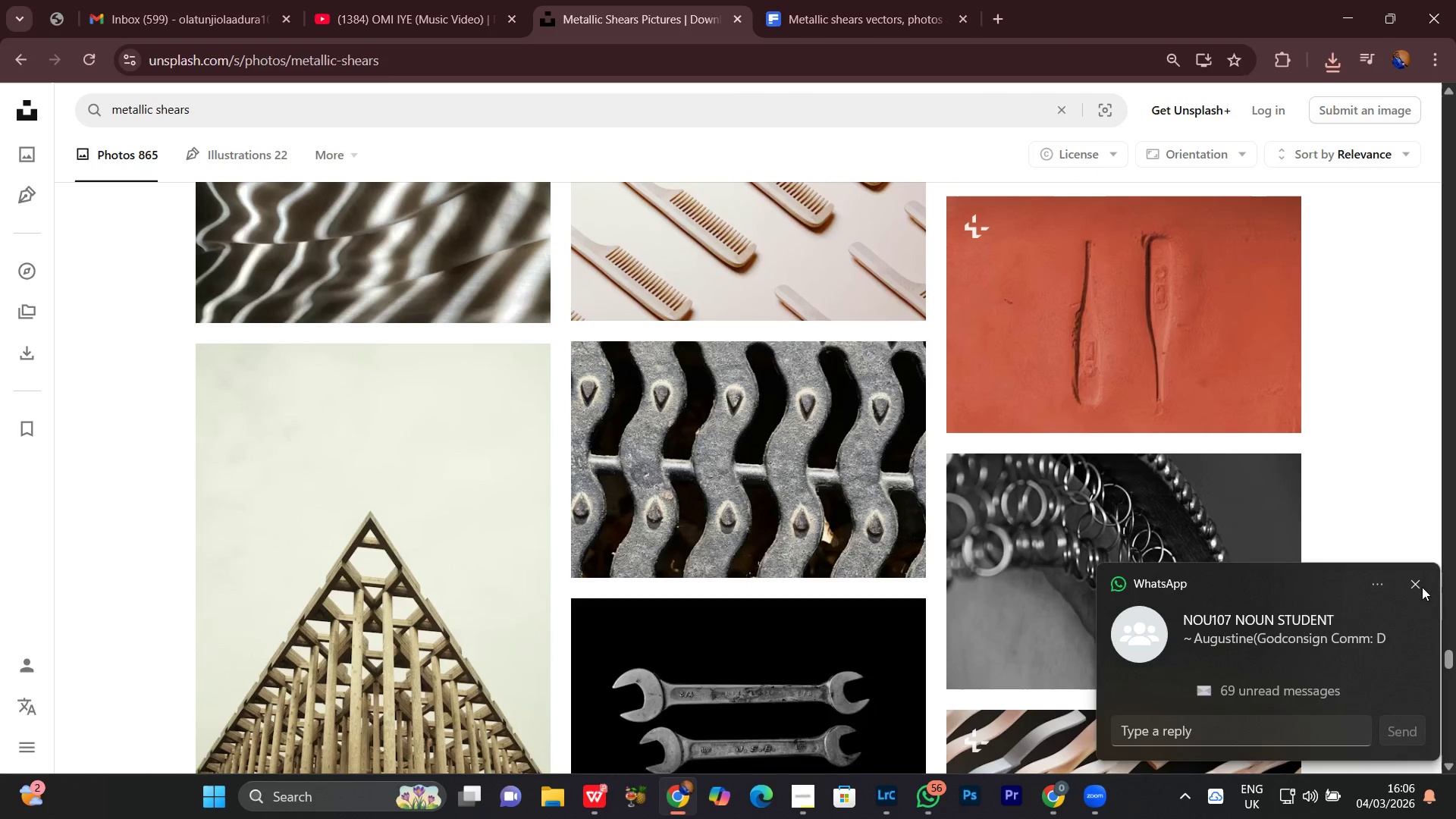 
left_click([1410, 585])
 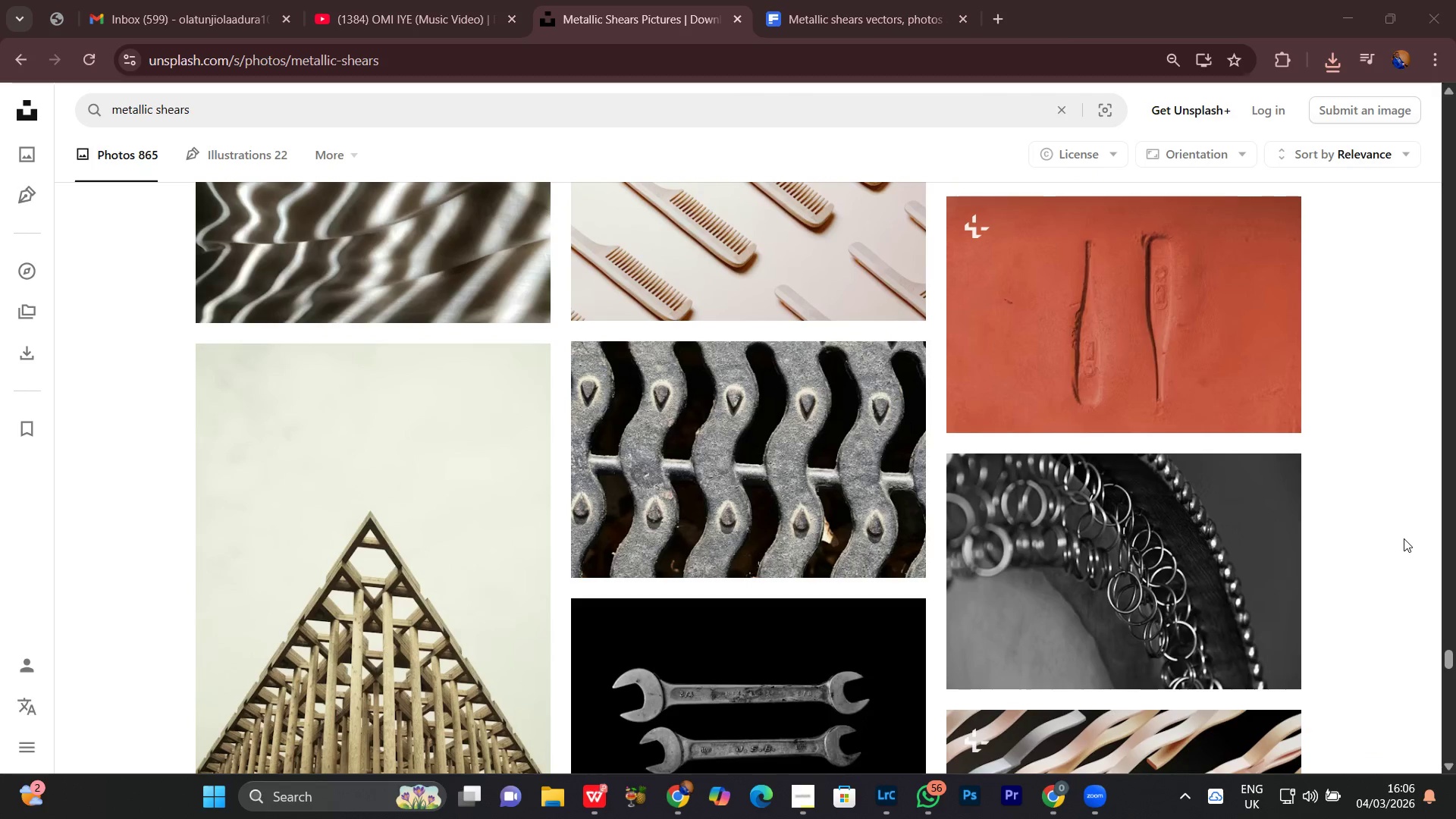 
scroll: coordinate [1405, 538], scroll_direction: down, amount: 9.0
 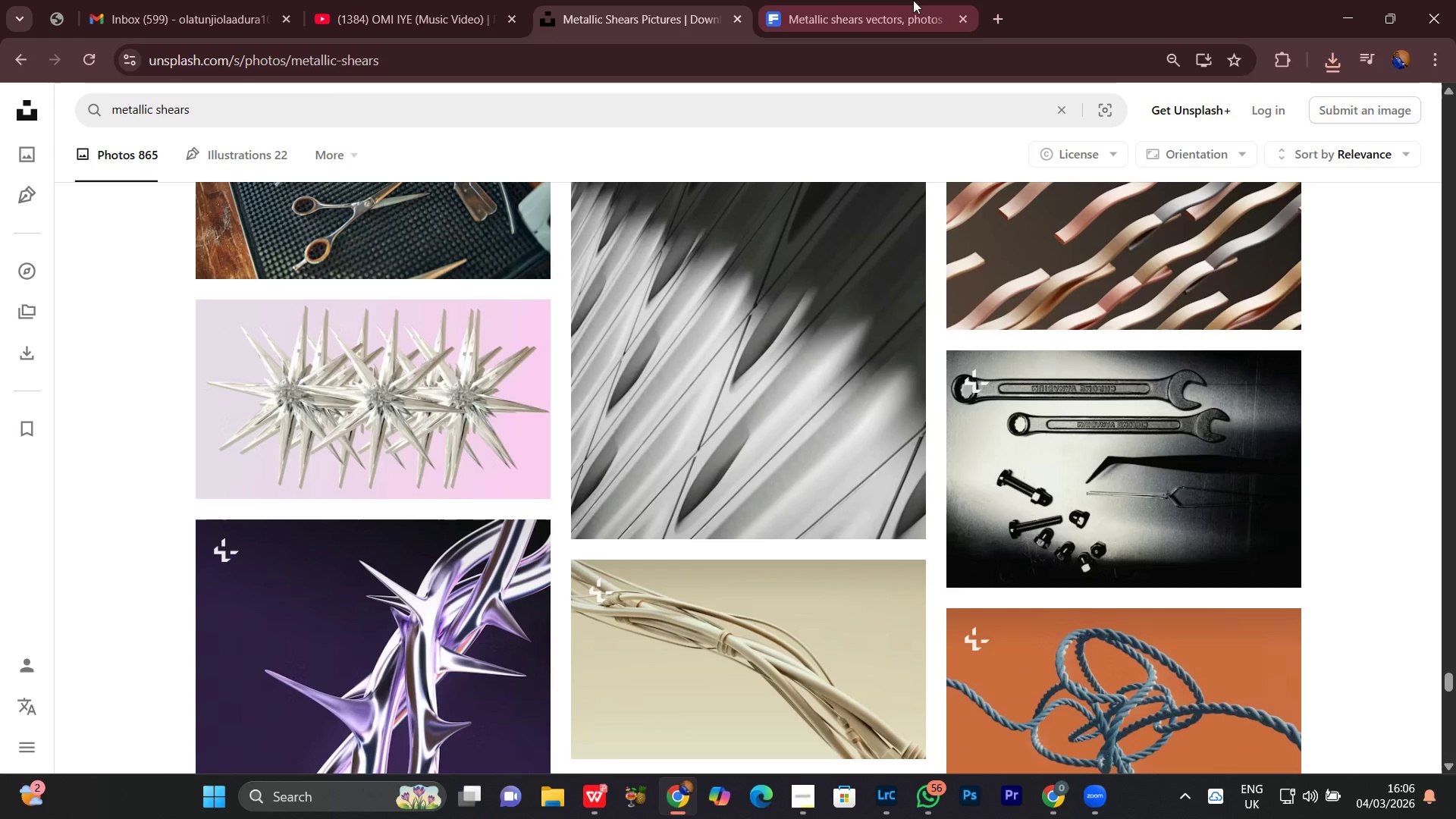 
left_click([903, 0])
 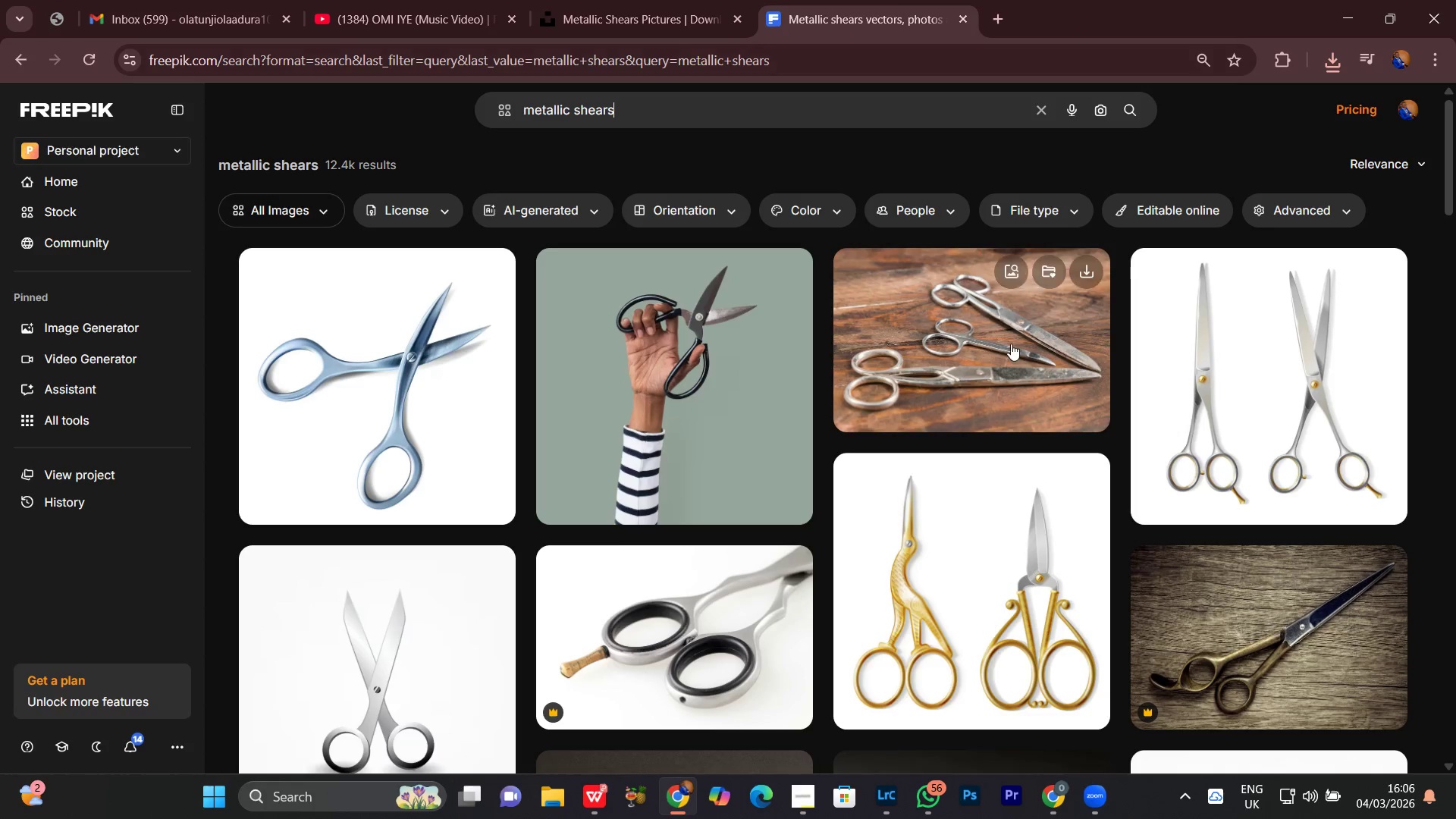 
scroll: coordinate [1455, 489], scroll_direction: down, amount: 8.0
 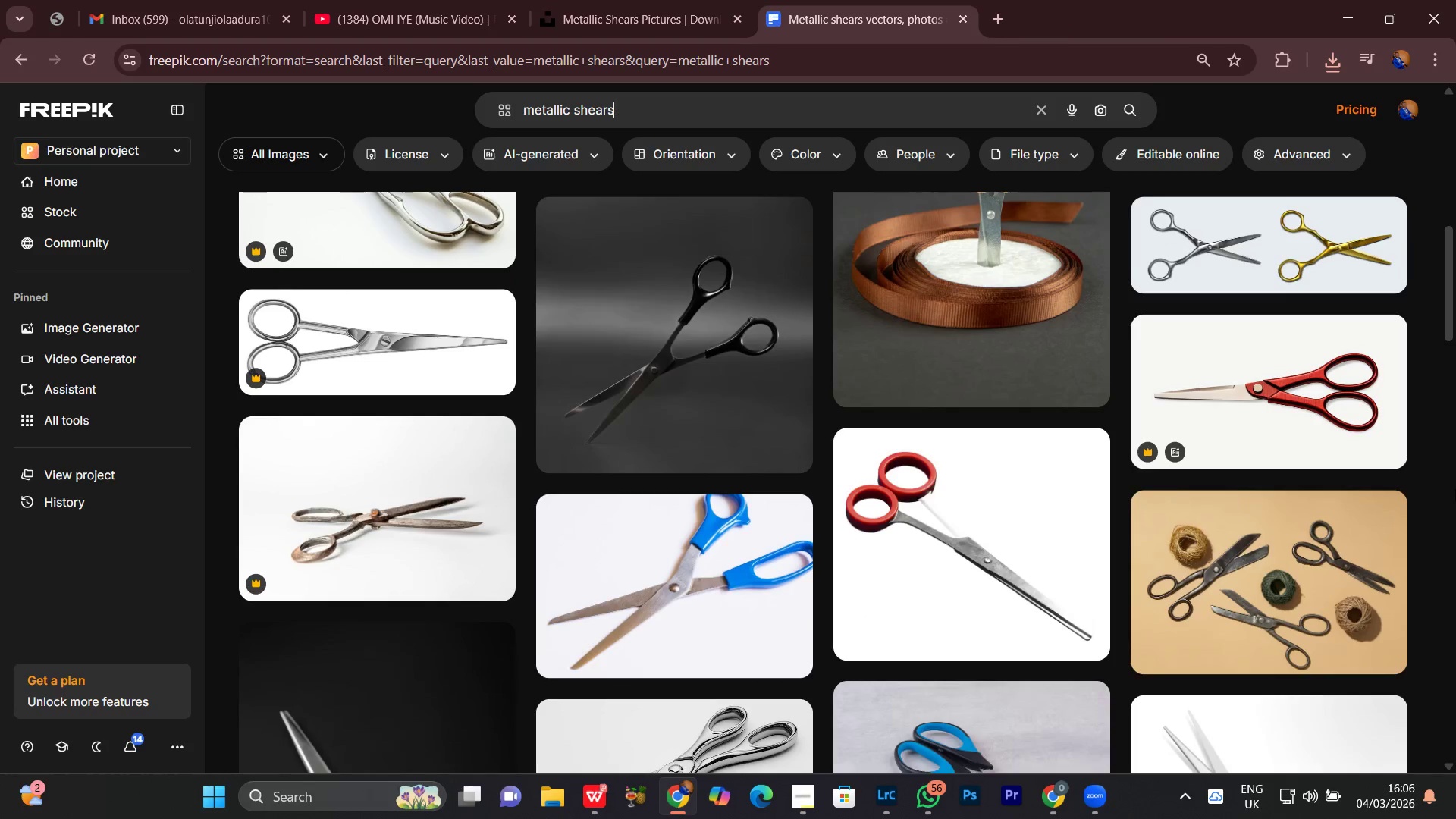 
scroll: coordinate [1455, 489], scroll_direction: none, amount: 0.0
 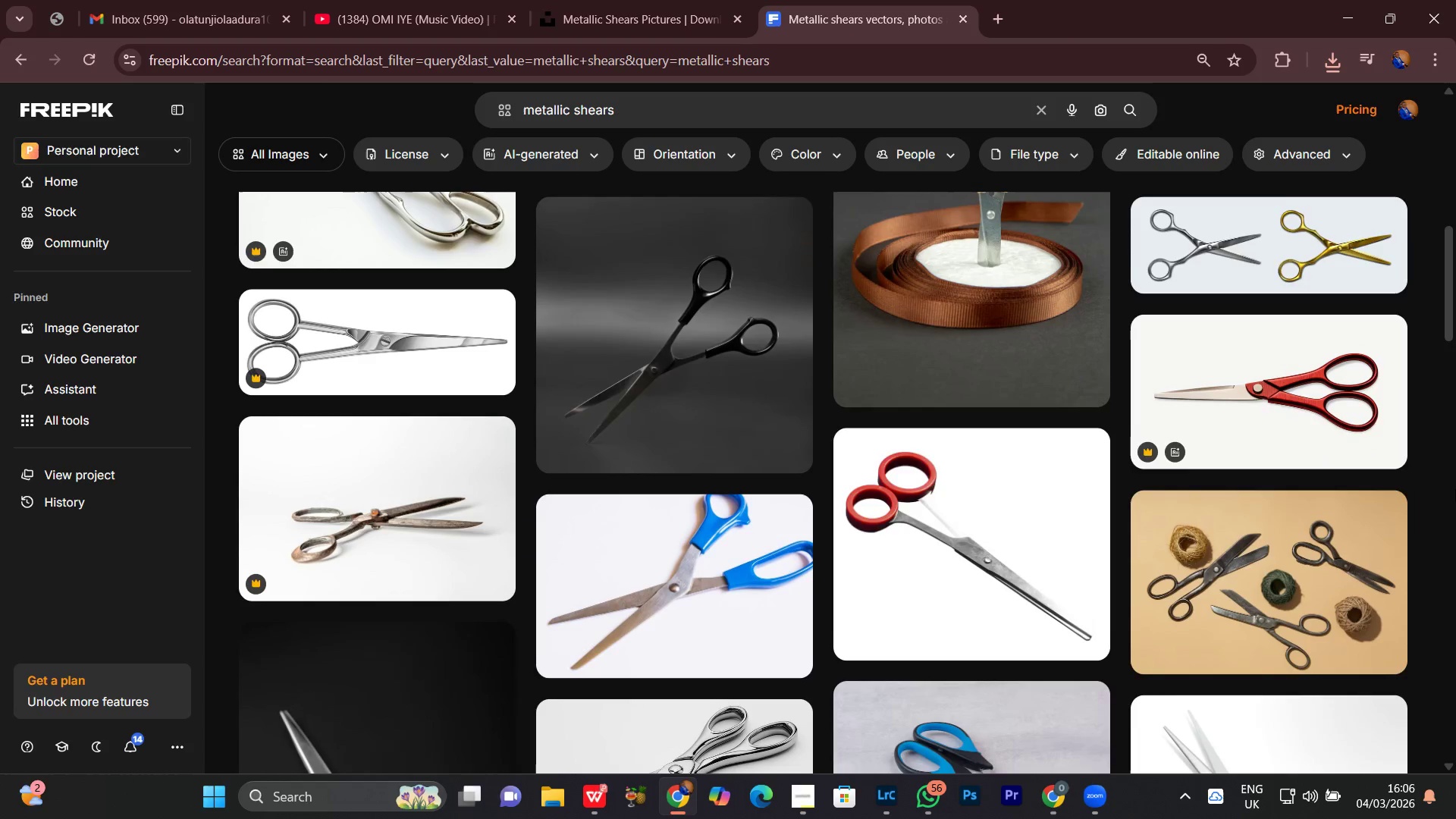 
scroll: coordinate [1455, 489], scroll_direction: down, amount: 1.0
 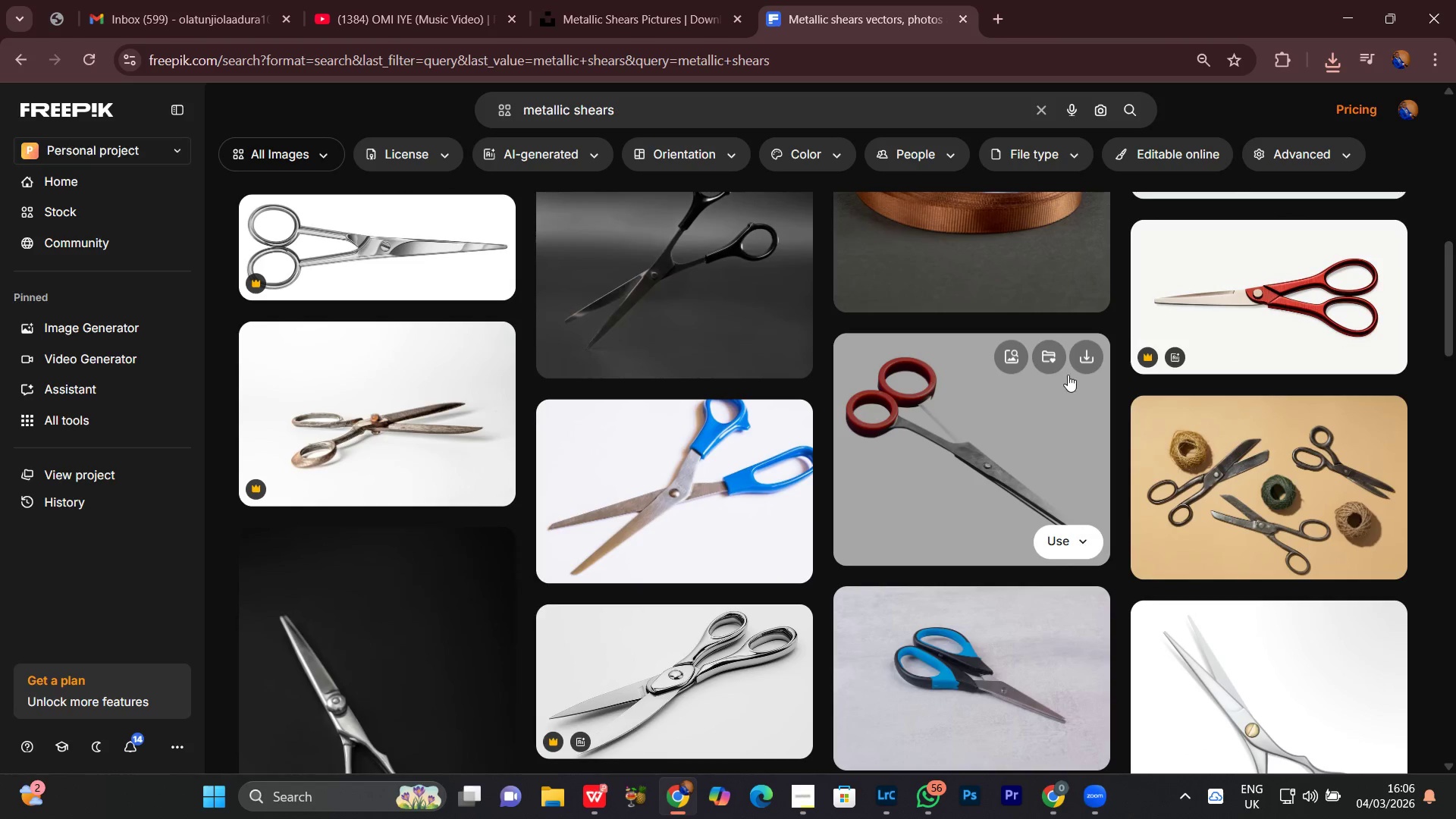 
left_click([1078, 361])
 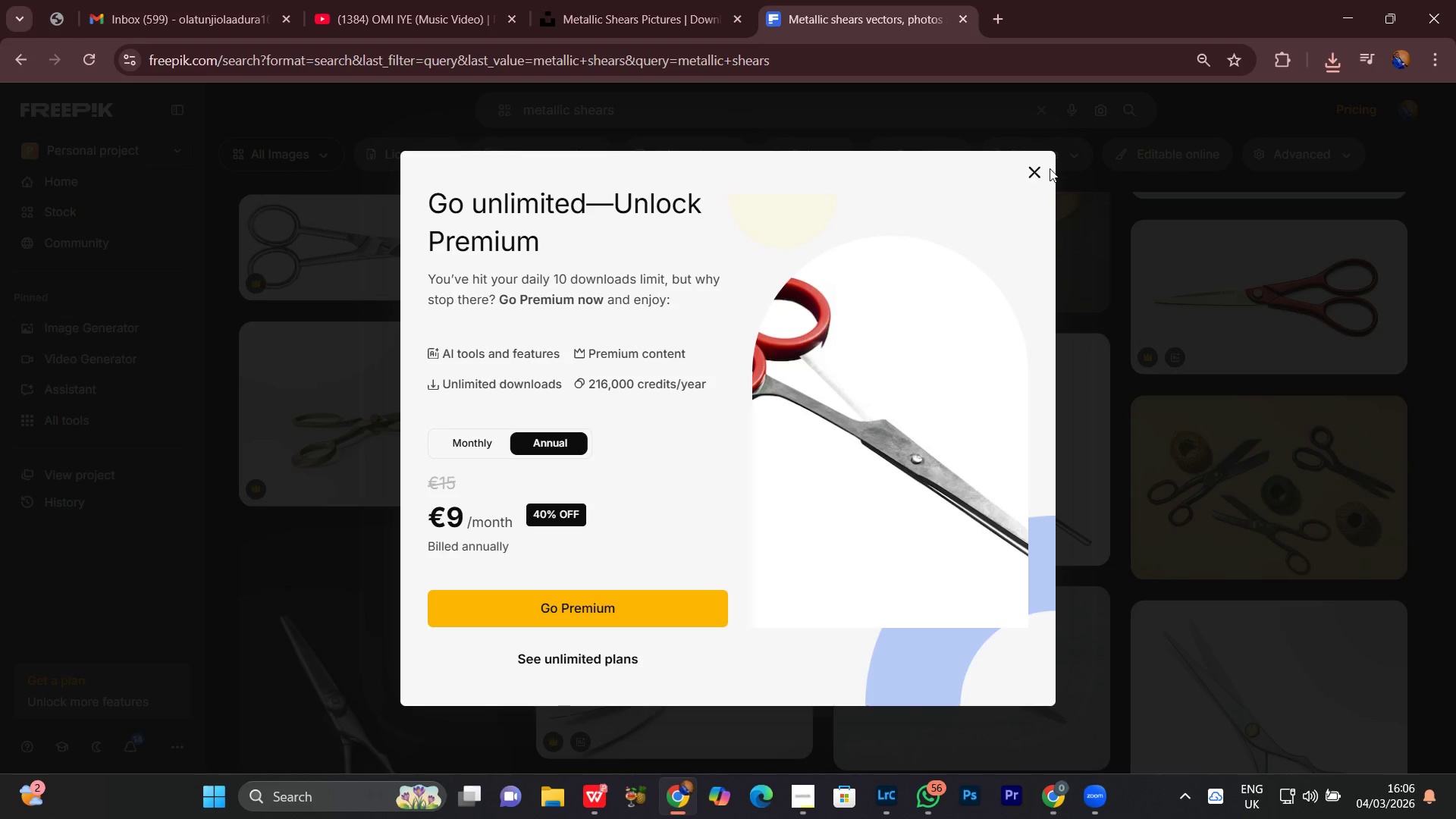 
left_click([1038, 170])
 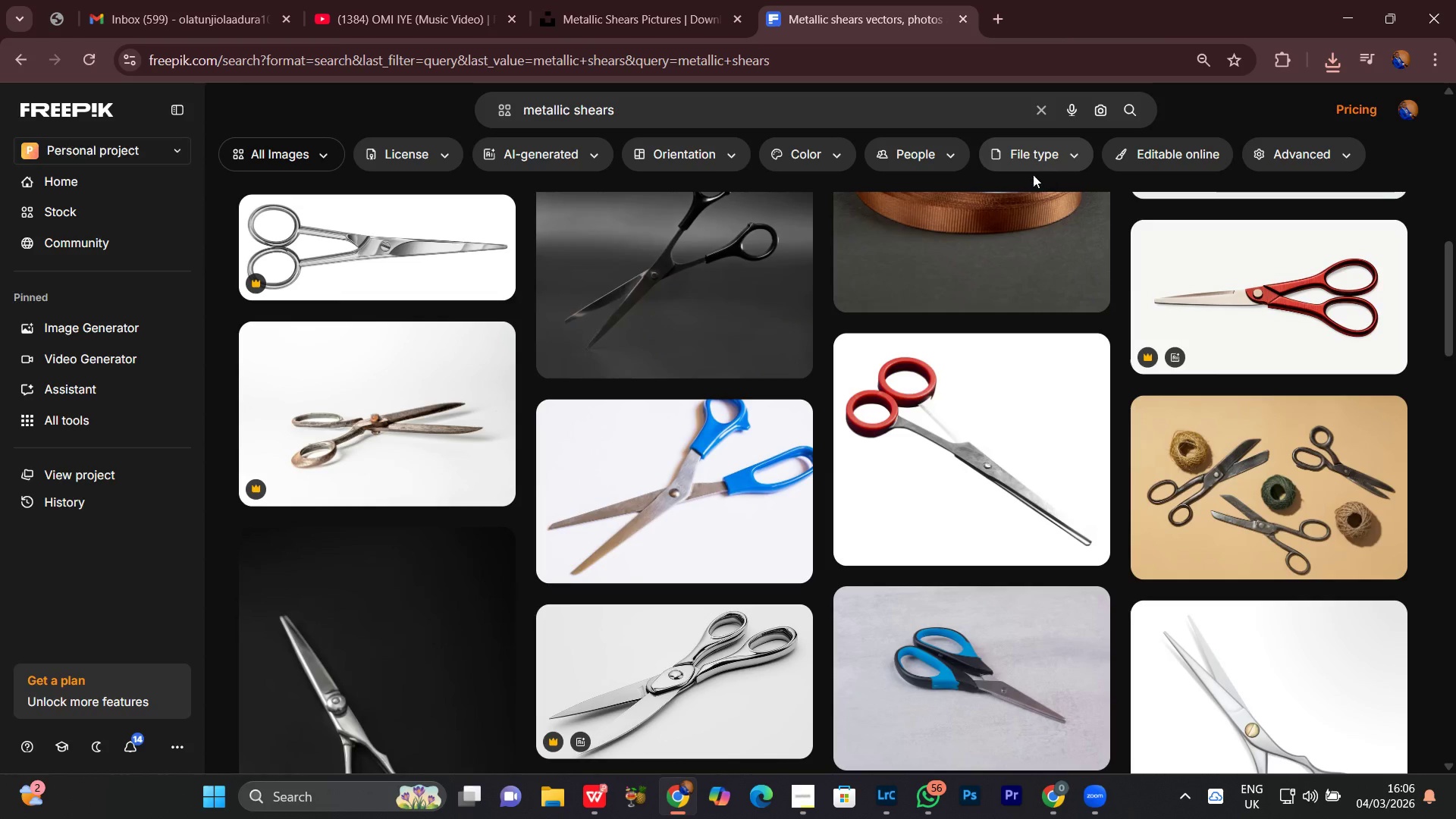 
scroll: coordinate [1455, 441], scroll_direction: down, amount: 6.0
 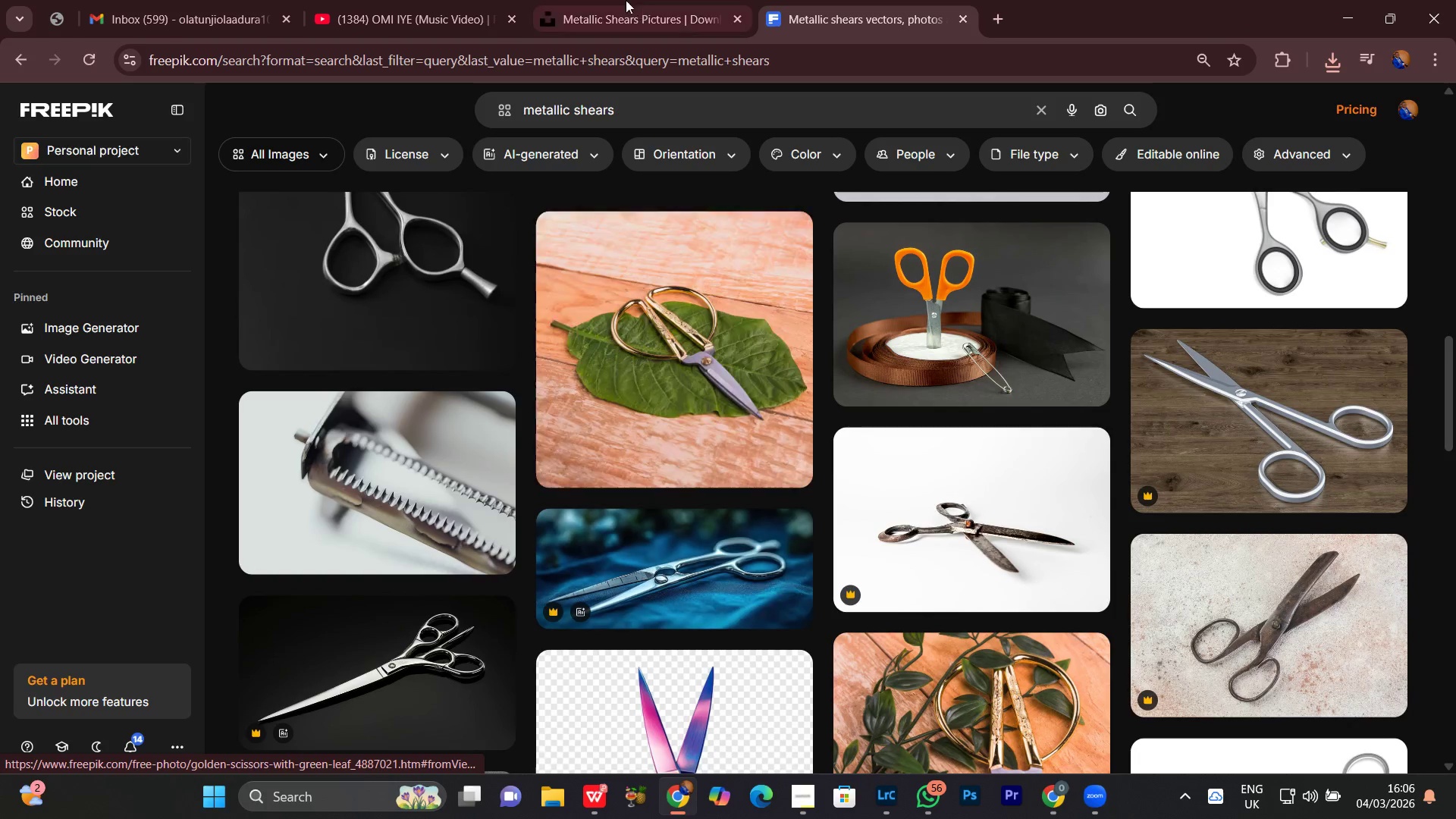 
left_click([623, 0])
 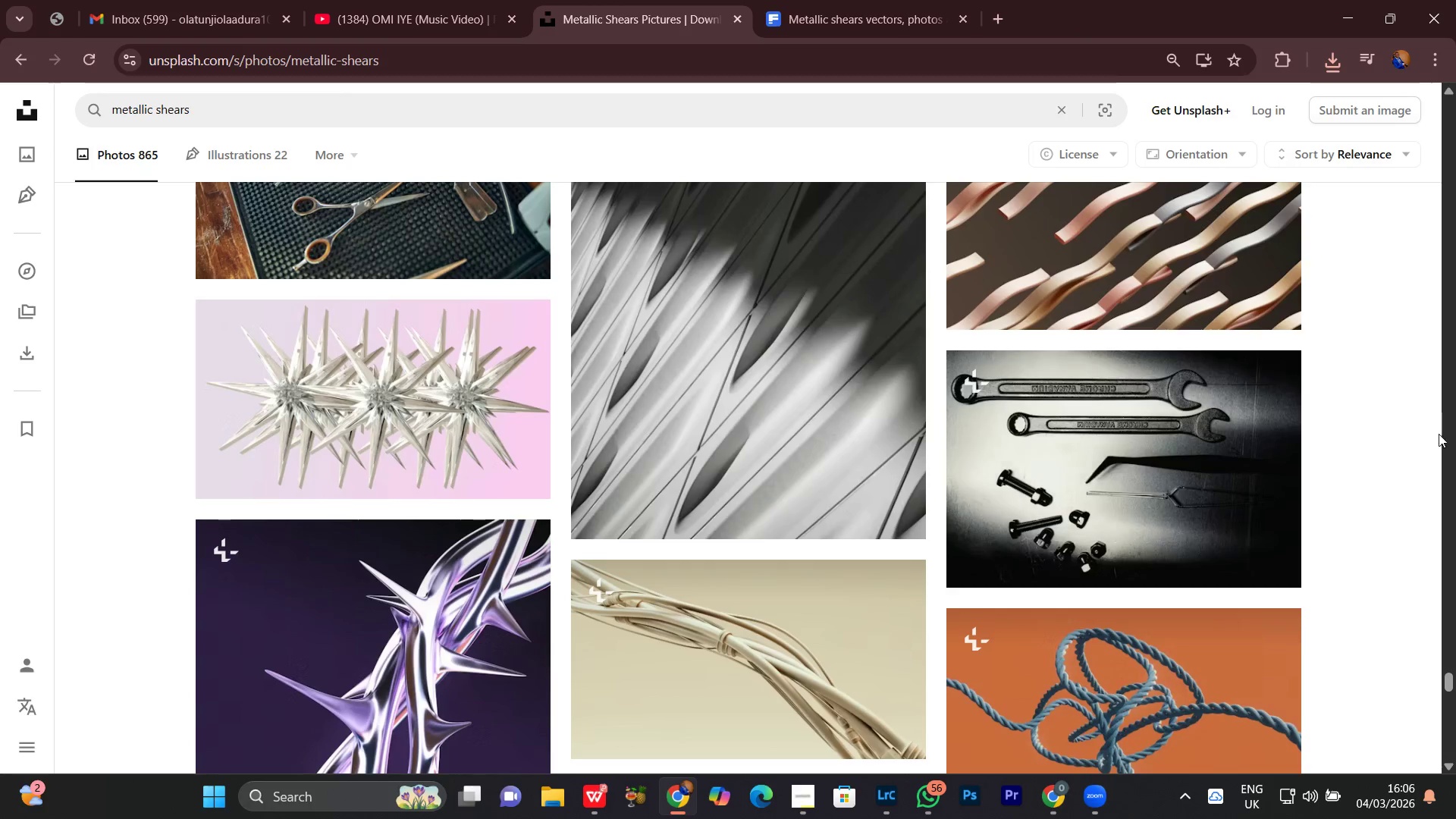 
scroll: coordinate [1397, 484], scroll_direction: down, amount: 12.0
 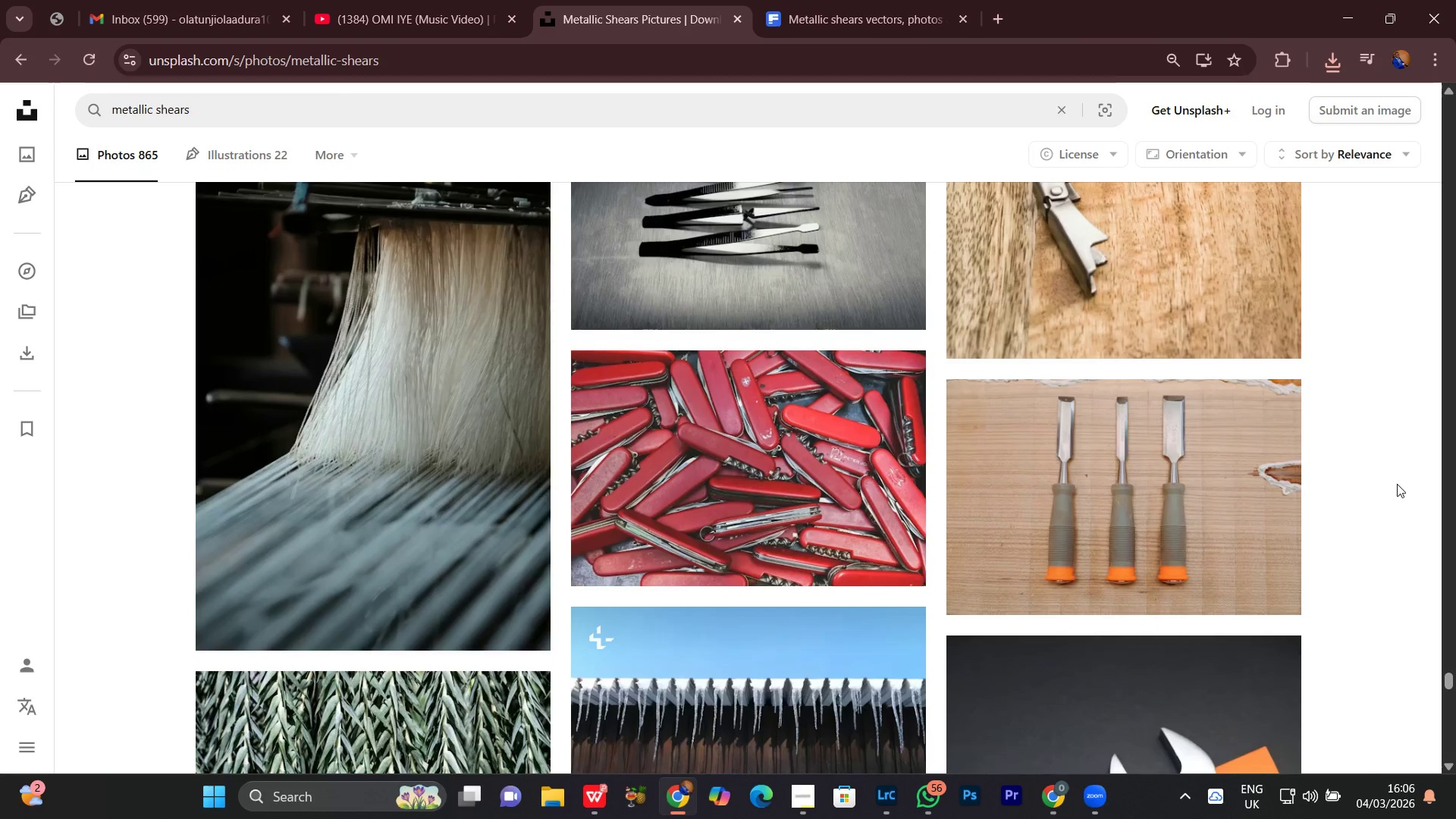 
scroll: coordinate [1397, 484], scroll_direction: up, amount: 3.0
 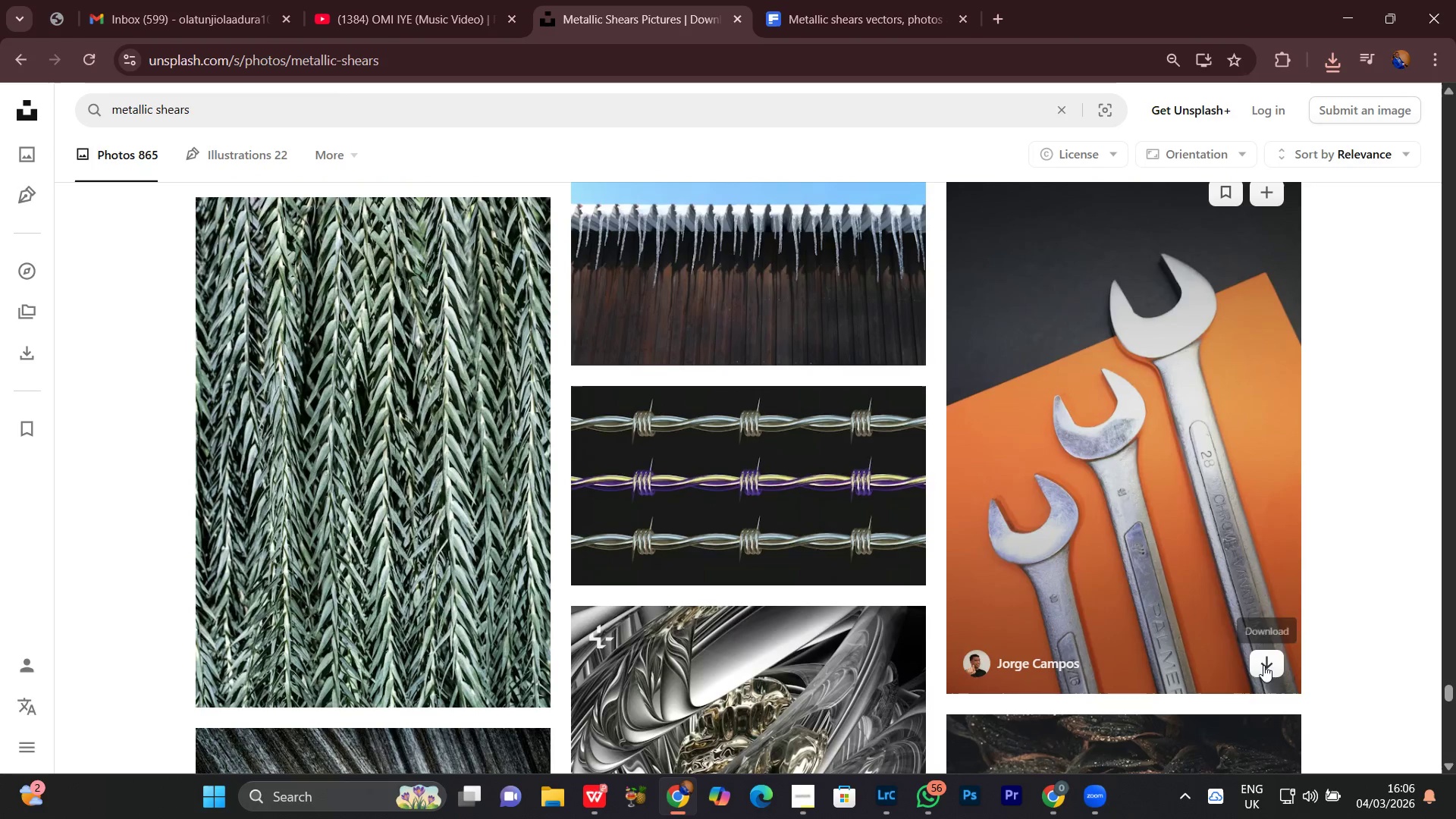 
left_click([1266, 662])
 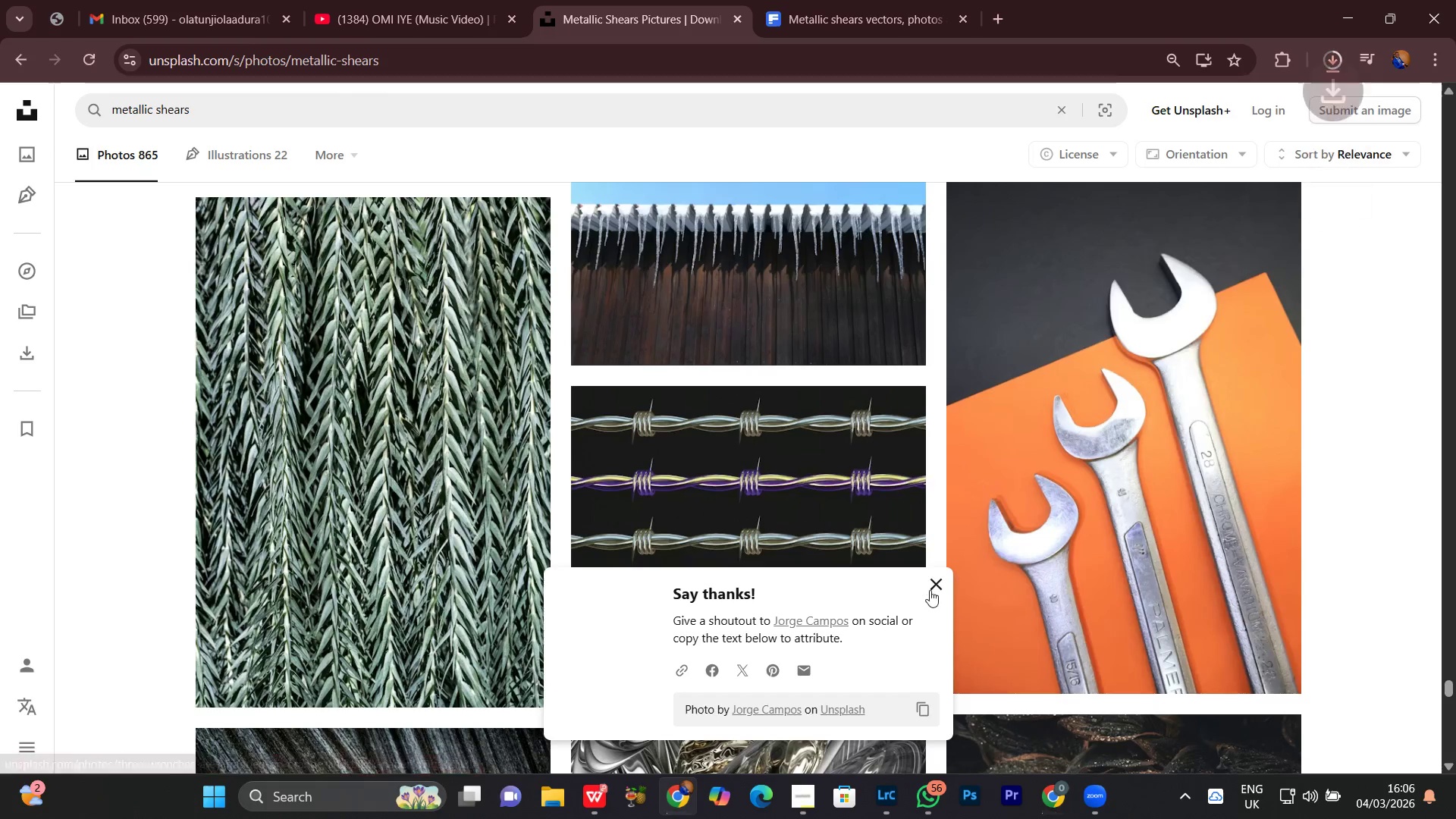 
left_click([936, 585])
 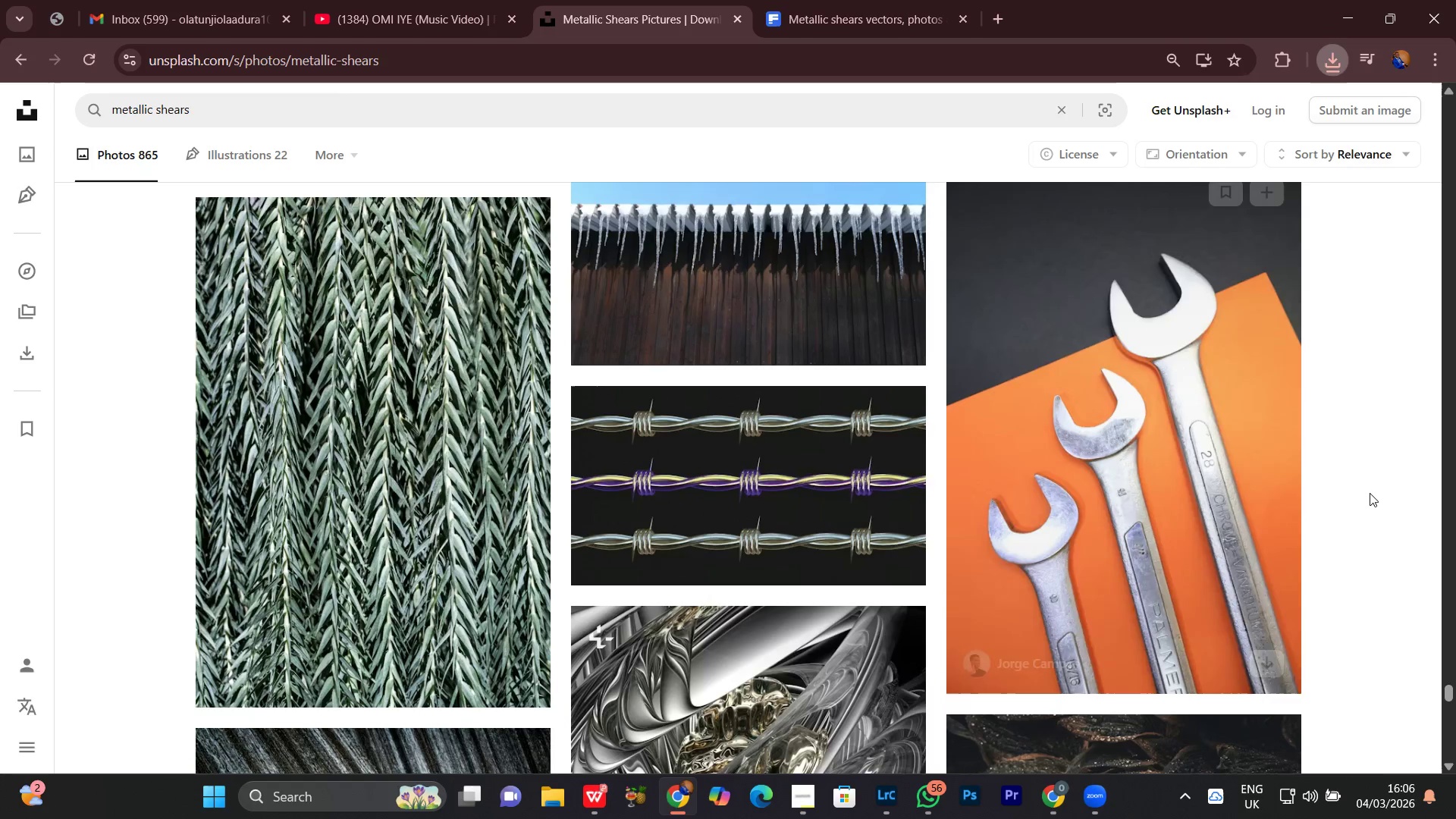 
scroll: coordinate [1372, 494], scroll_direction: down, amount: 22.0
 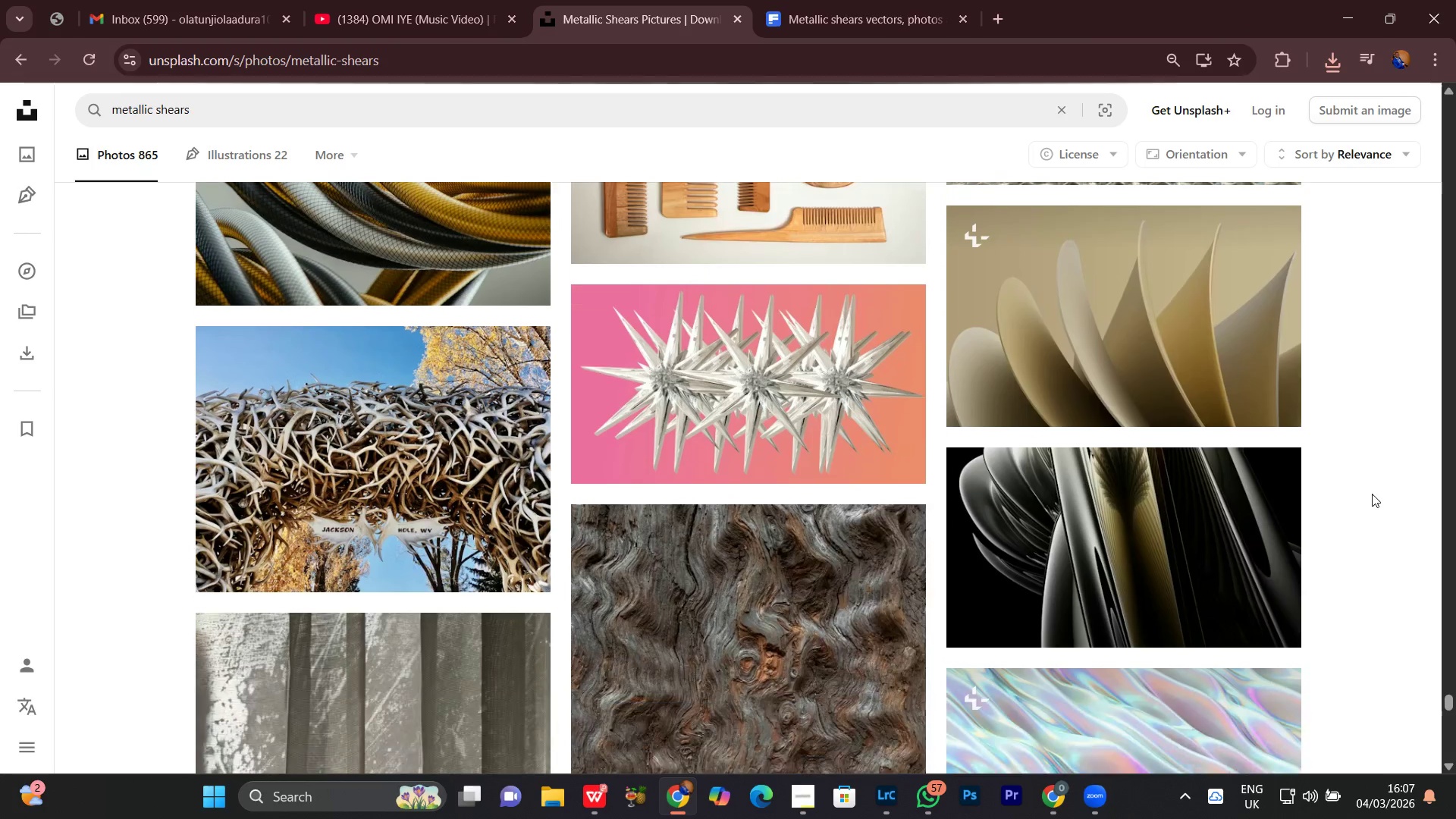 
scroll: coordinate [1372, 494], scroll_direction: up, amount: 1.0
 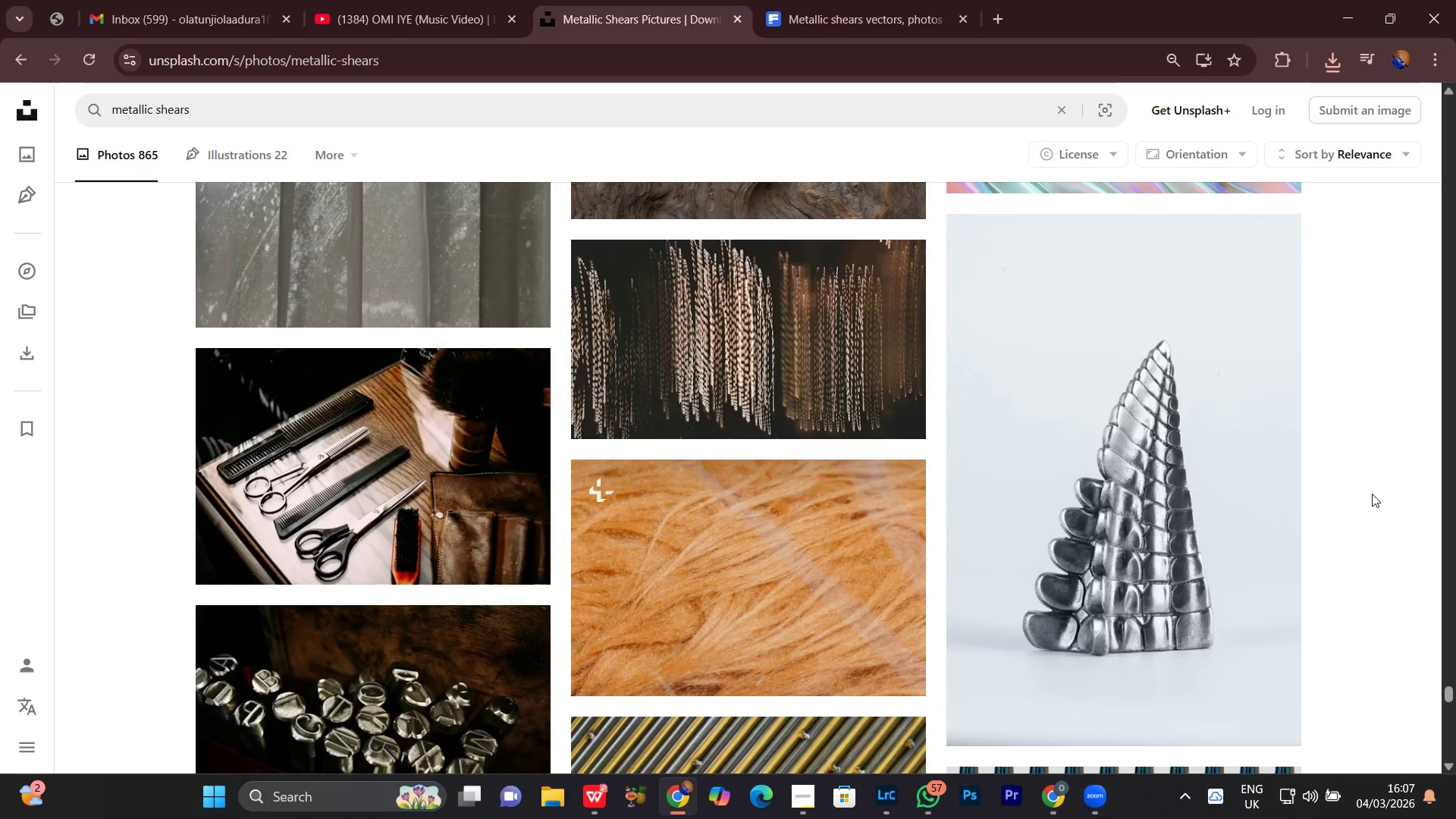 
scroll: coordinate [1372, 494], scroll_direction: down, amount: 4.0
 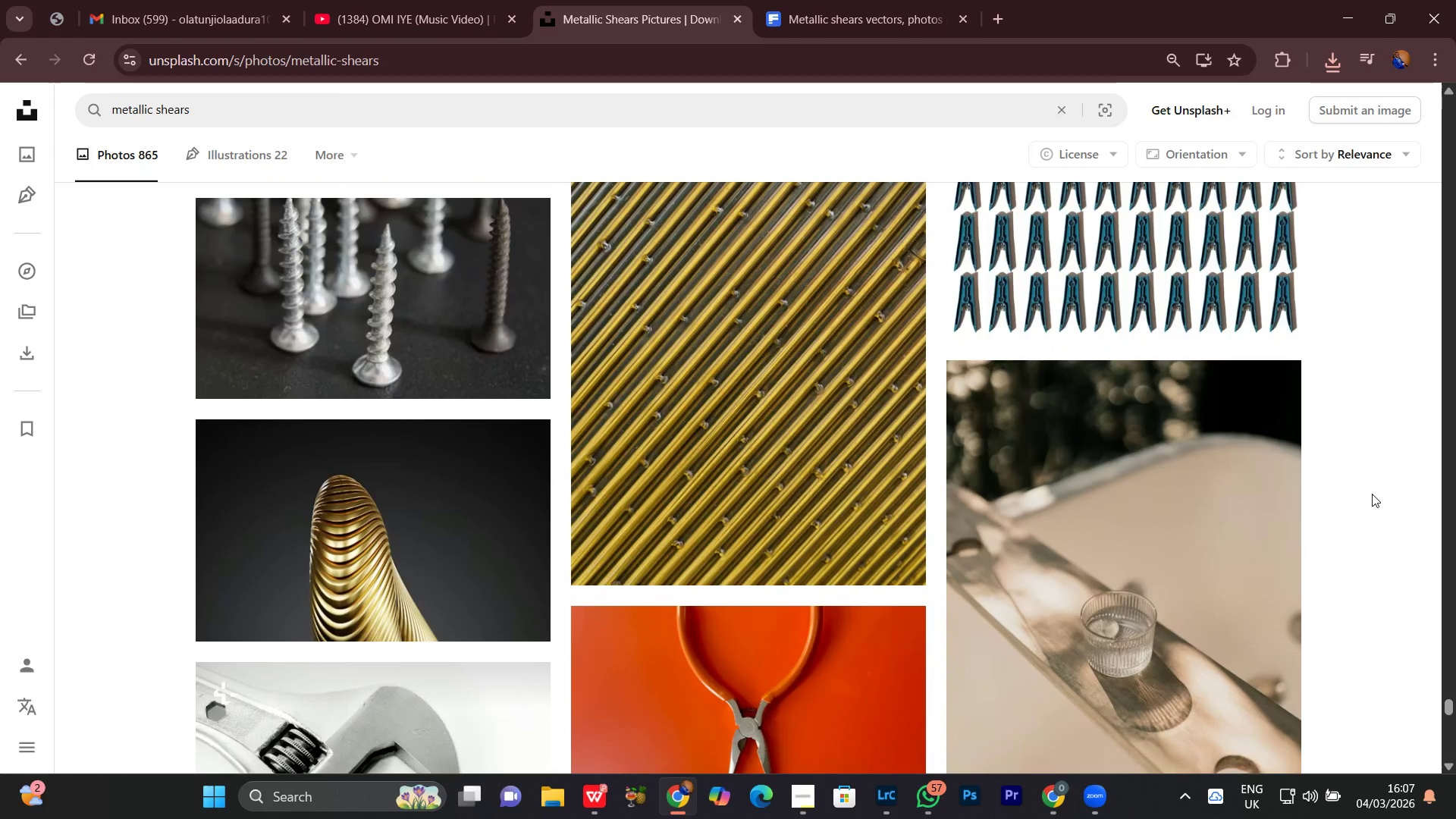 
scroll: coordinate [1372, 494], scroll_direction: up, amount: 2.0
 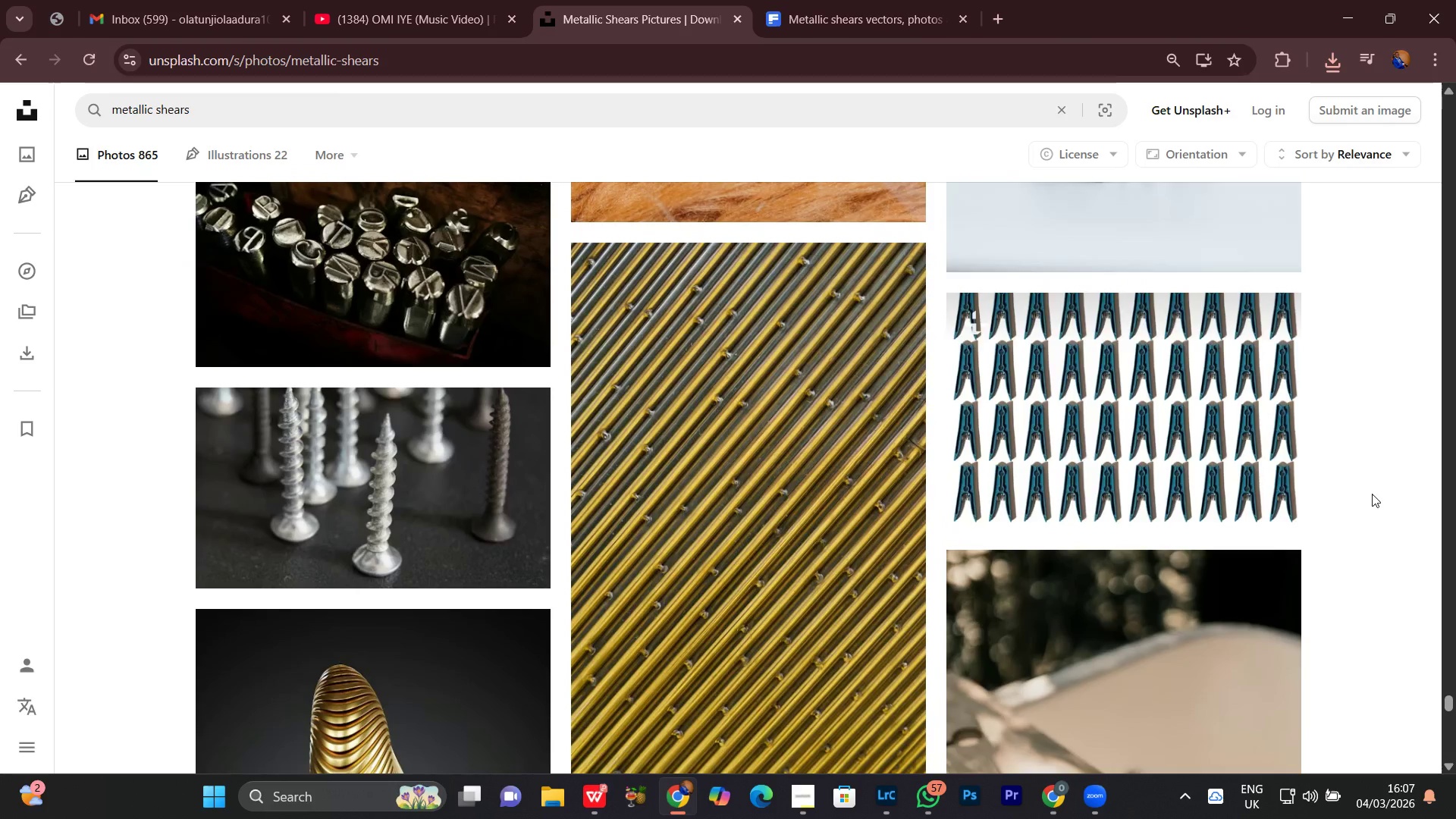 
scroll: coordinate [1372, 494], scroll_direction: none, amount: 0.0
 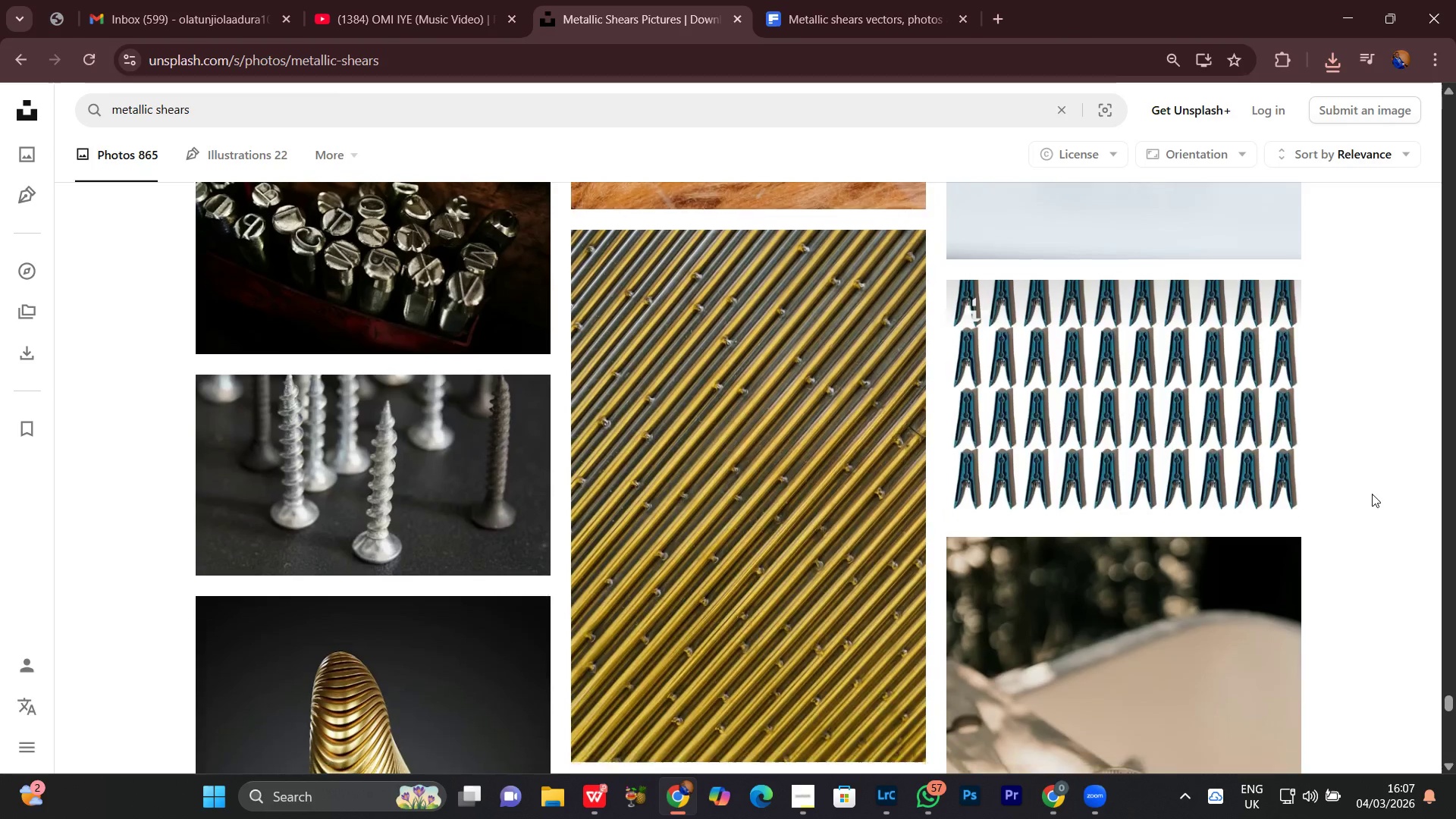 
scroll: coordinate [1372, 494], scroll_direction: down, amount: 3.0
 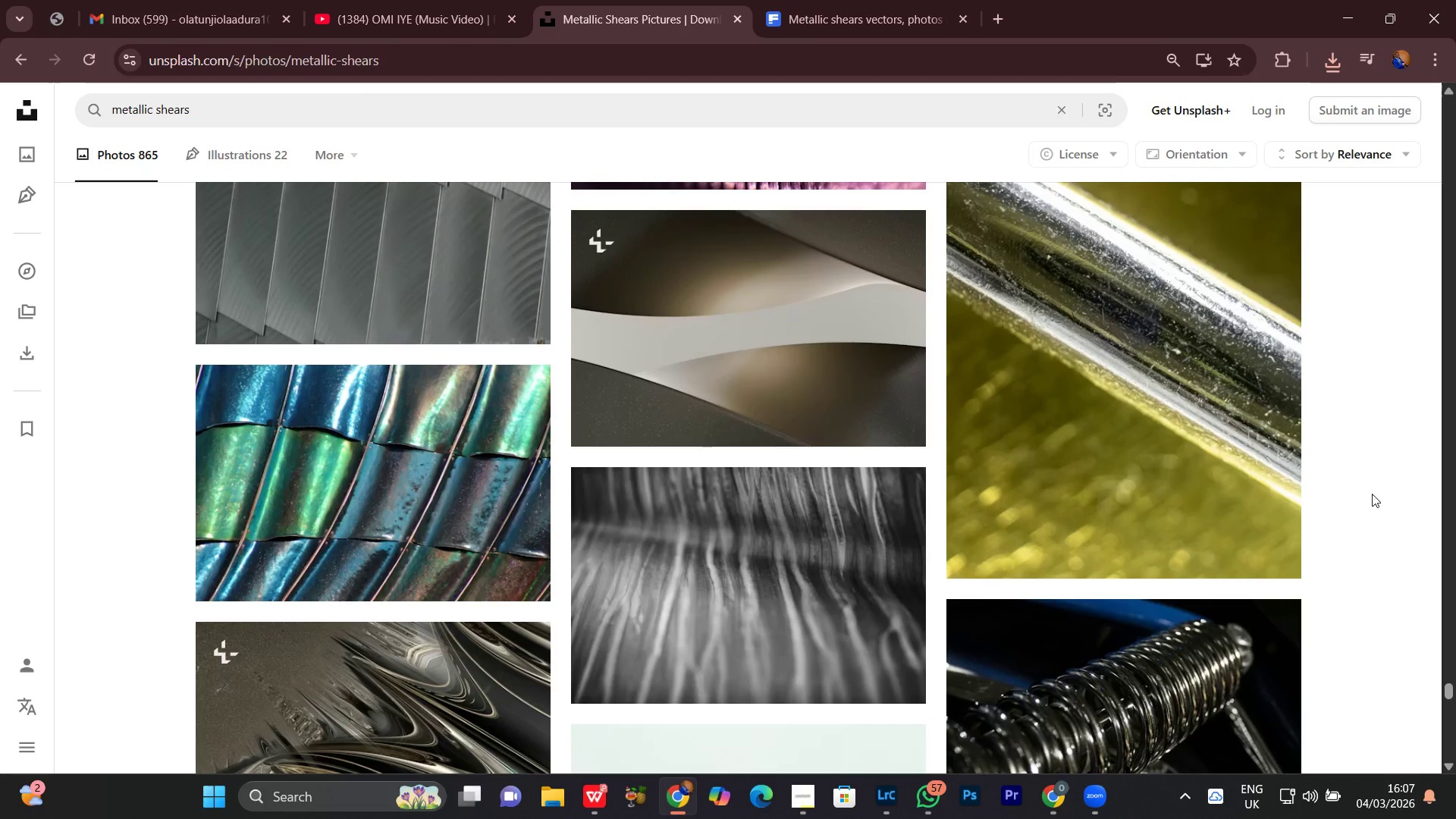 
scroll: coordinate [1372, 494], scroll_direction: up, amount: 3.0
 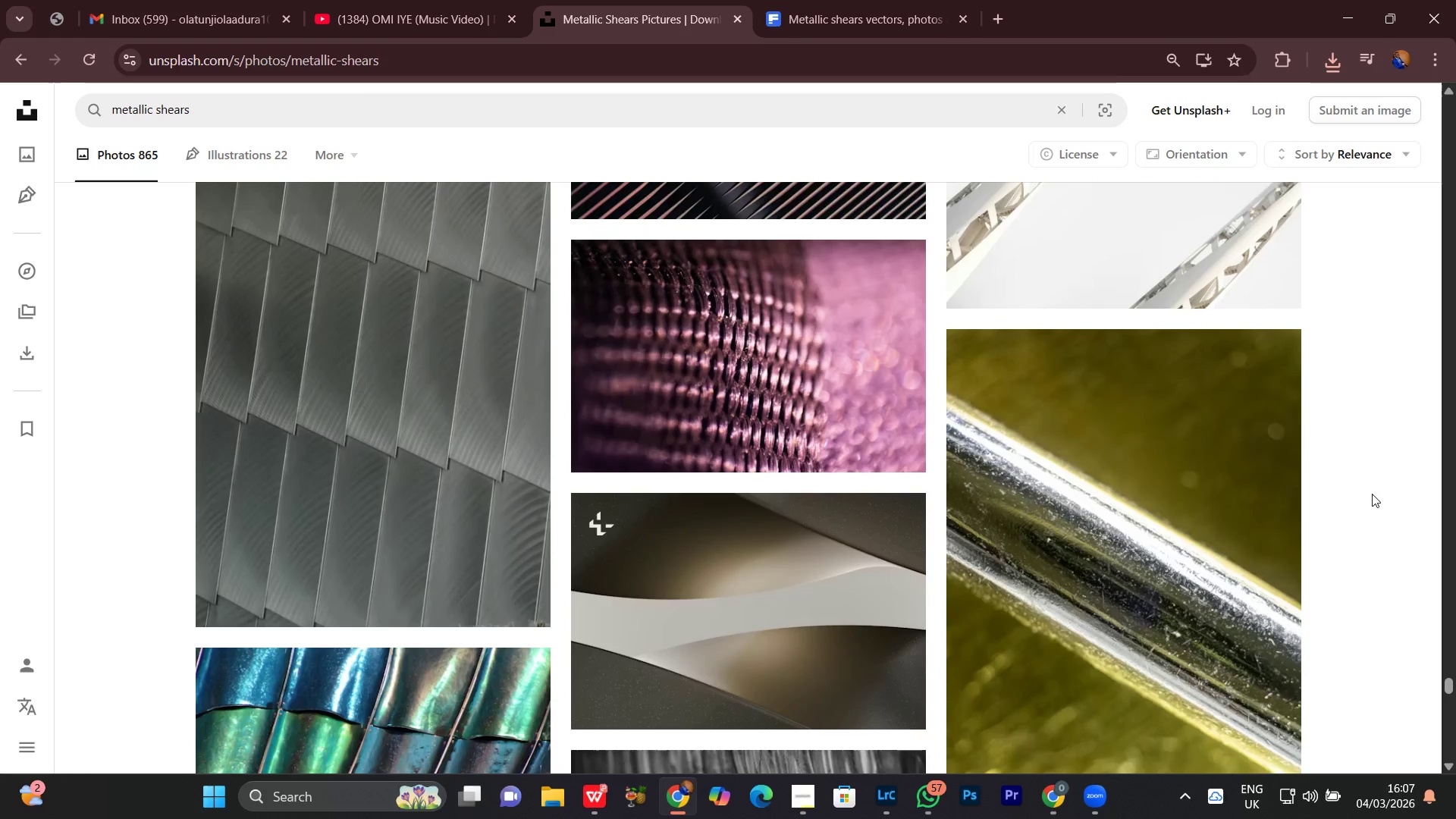 
scroll: coordinate [1407, 535], scroll_direction: down, amount: 11.0
 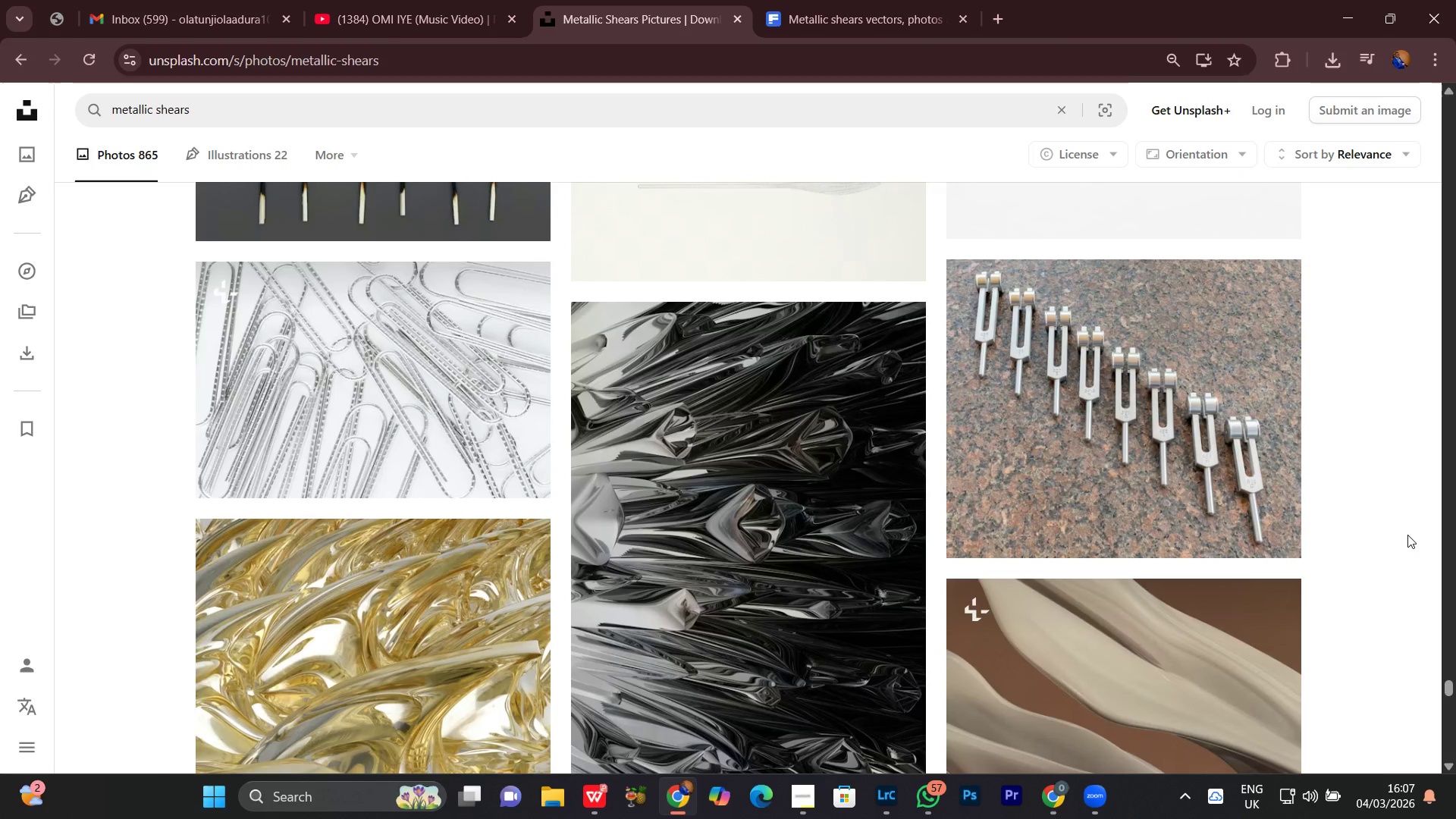 
scroll: coordinate [1412, 516], scroll_direction: down, amount: 11.0
 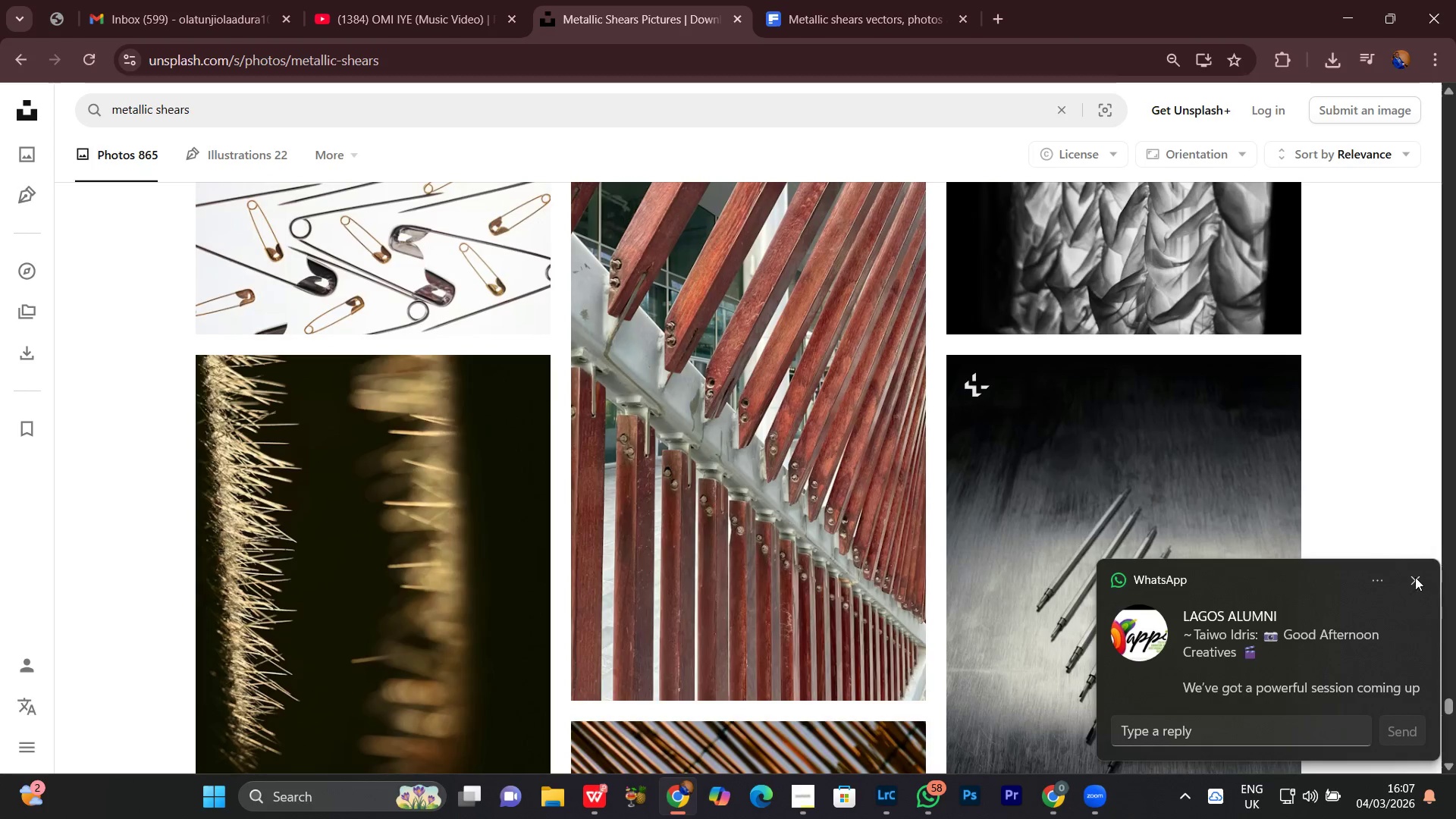 
left_click([1415, 576])
 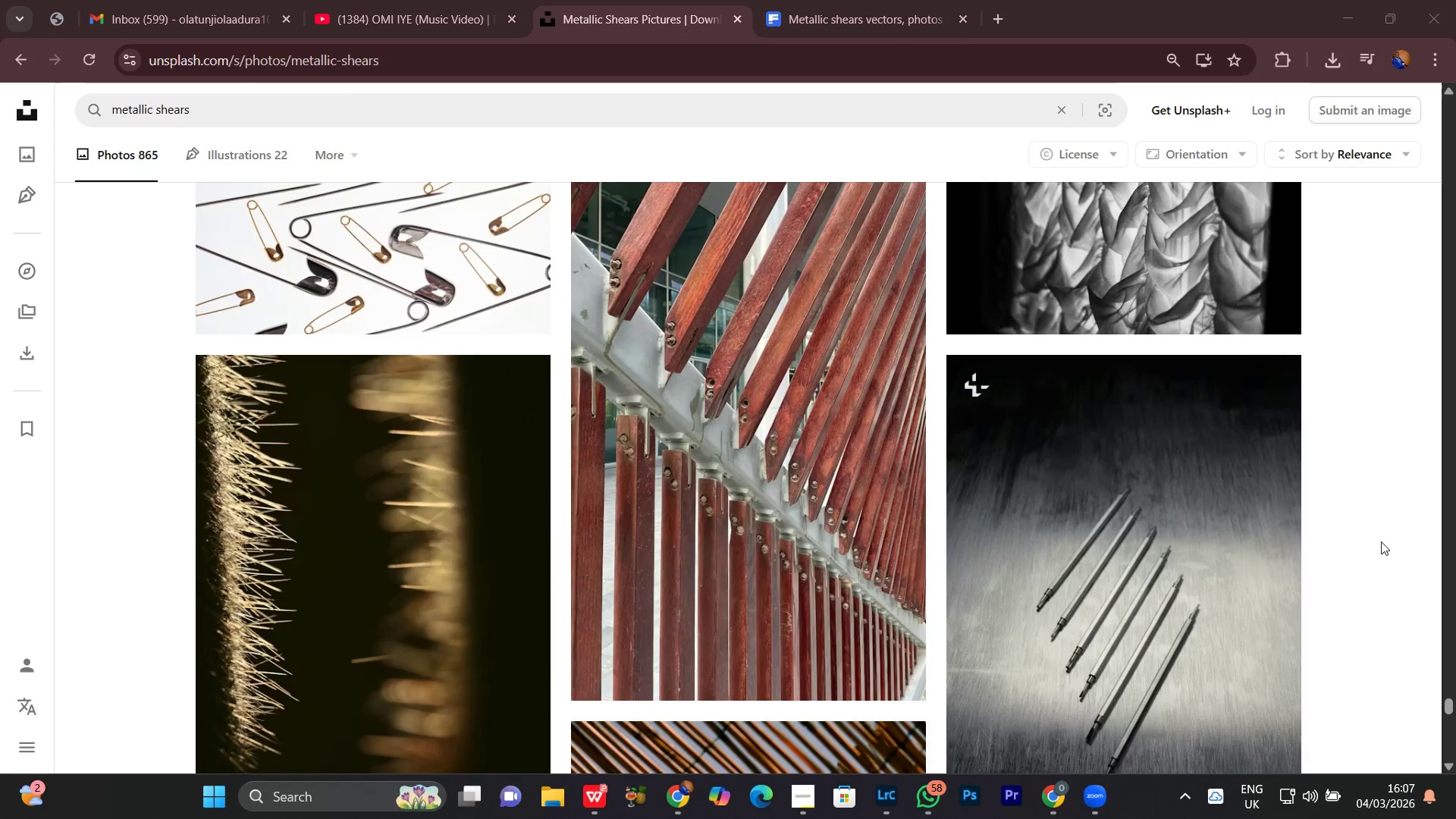 
scroll: coordinate [1380, 492], scroll_direction: down, amount: 7.0
 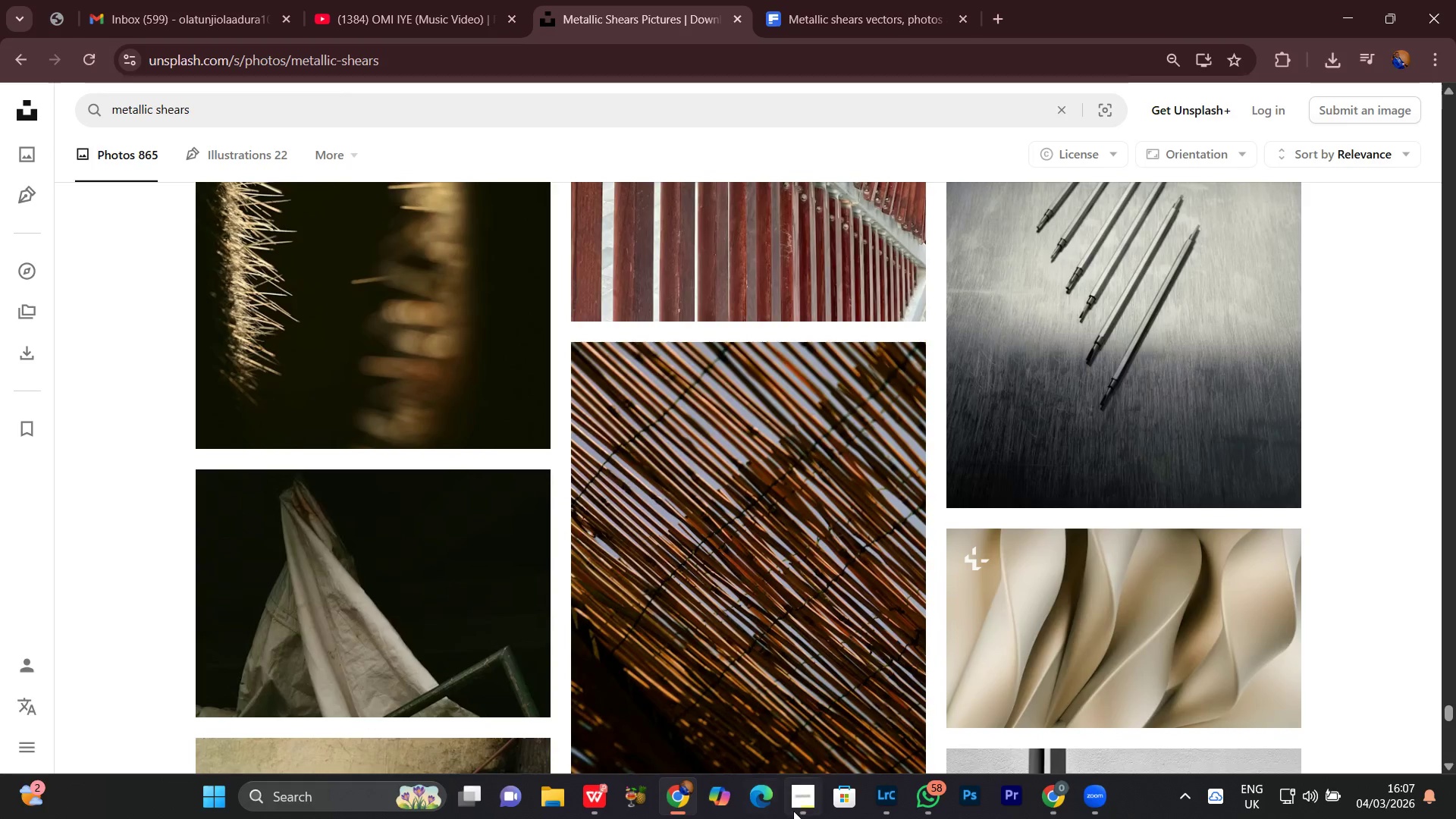 
left_click([794, 811])